 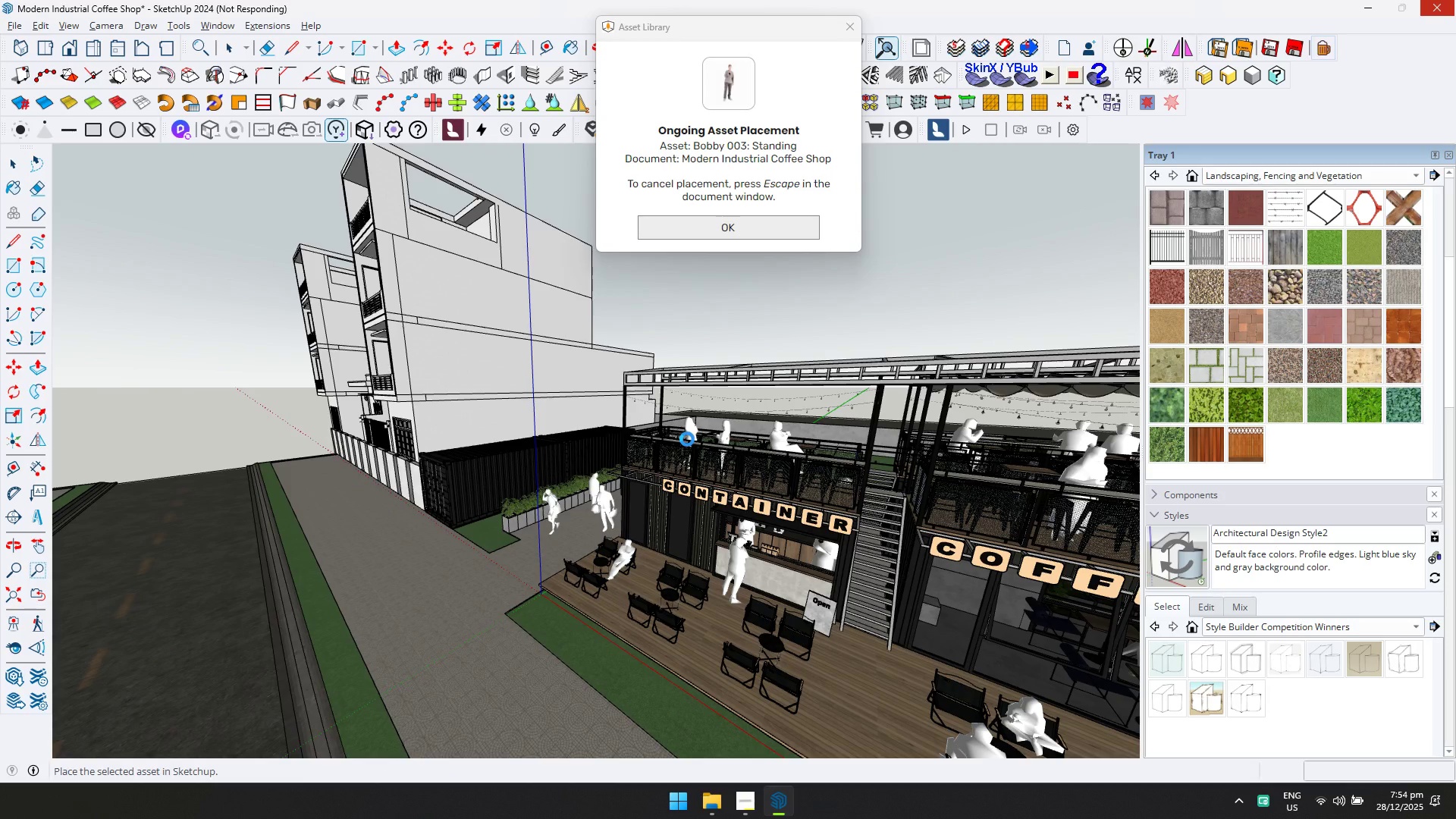 
scroll: coordinate [497, 479], scroll_direction: up, amount: 68.0
 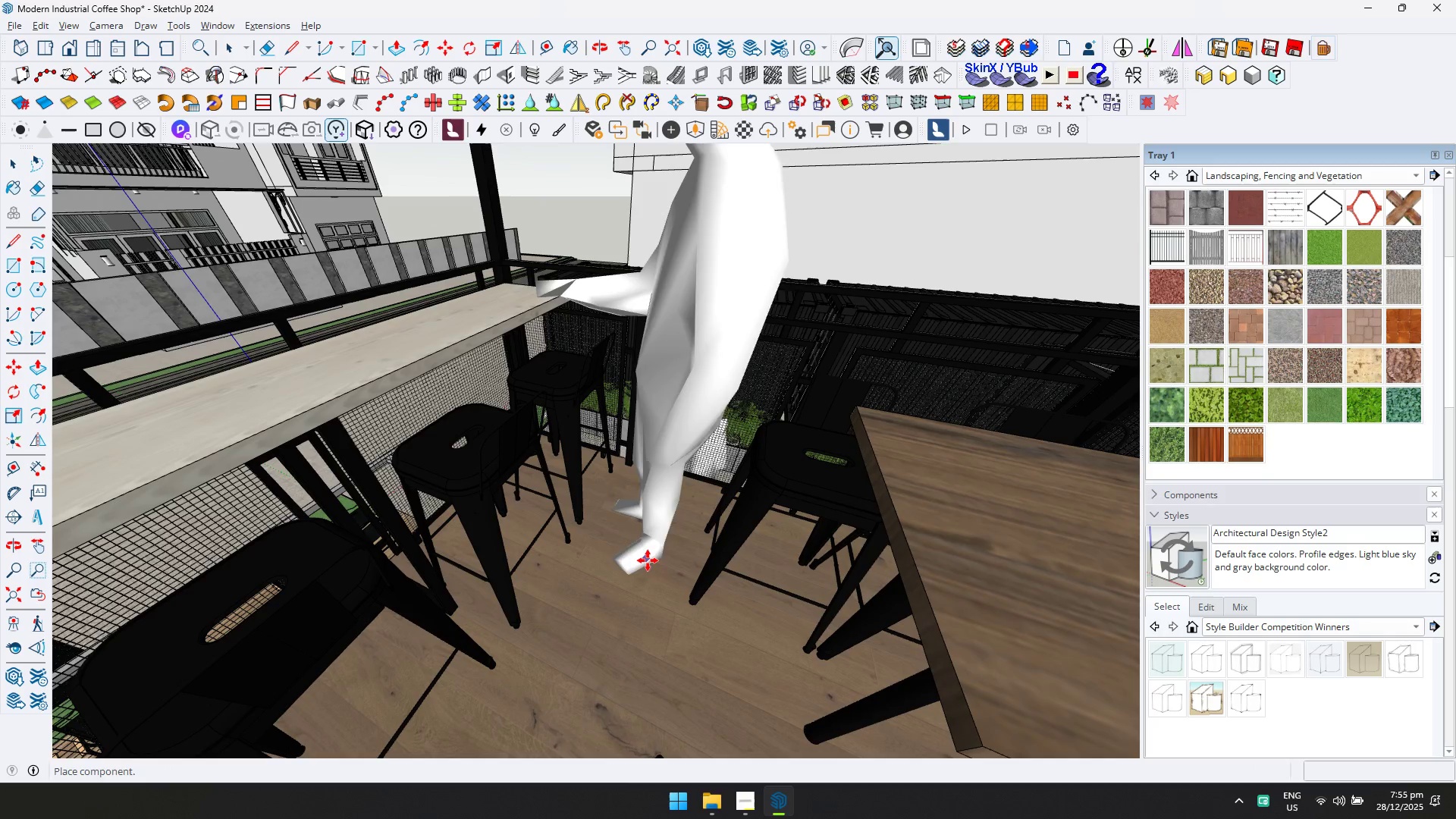 
left_click([657, 580])
 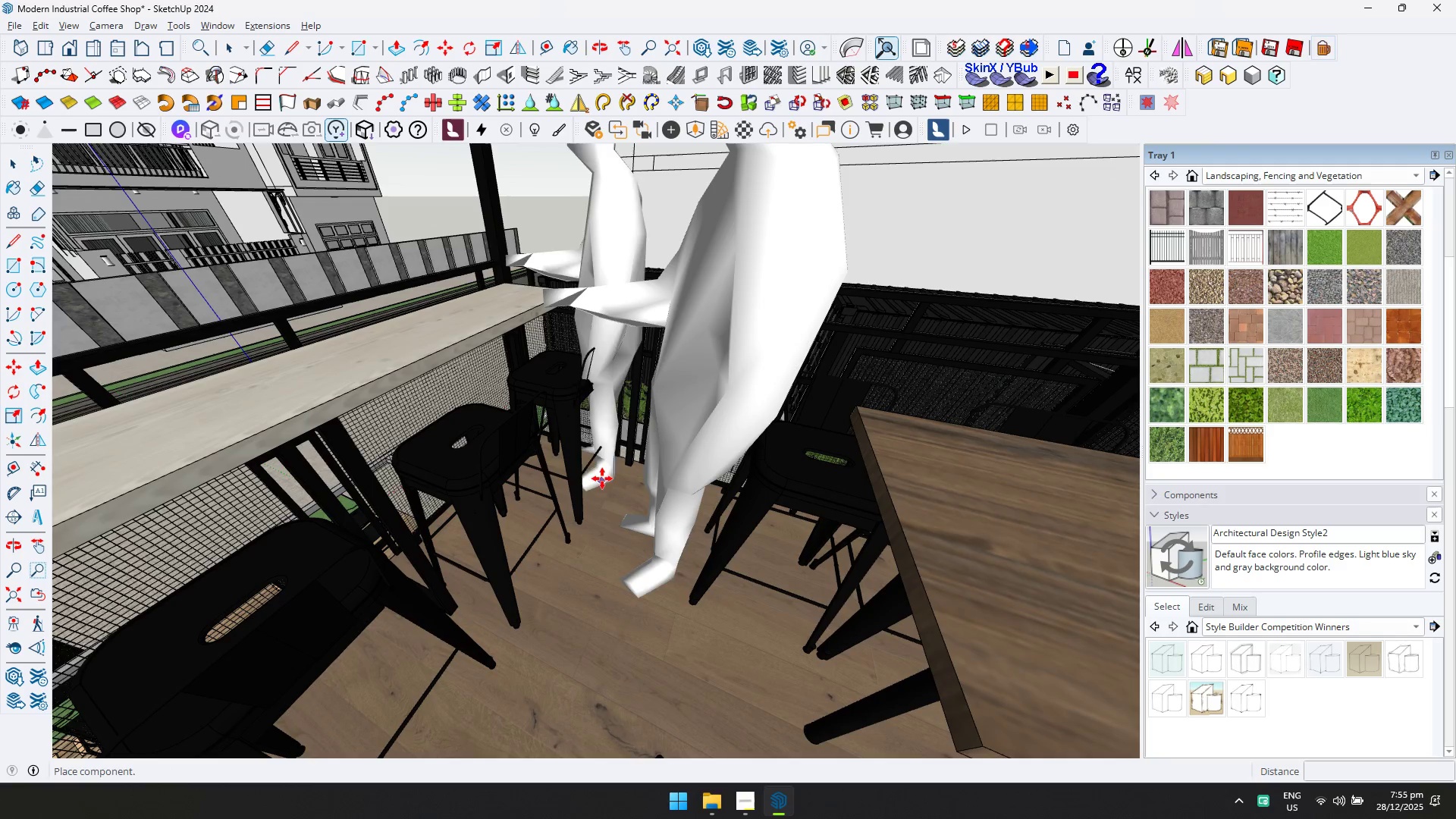 
scroll: coordinate [613, 460], scroll_direction: down, amount: 4.0
 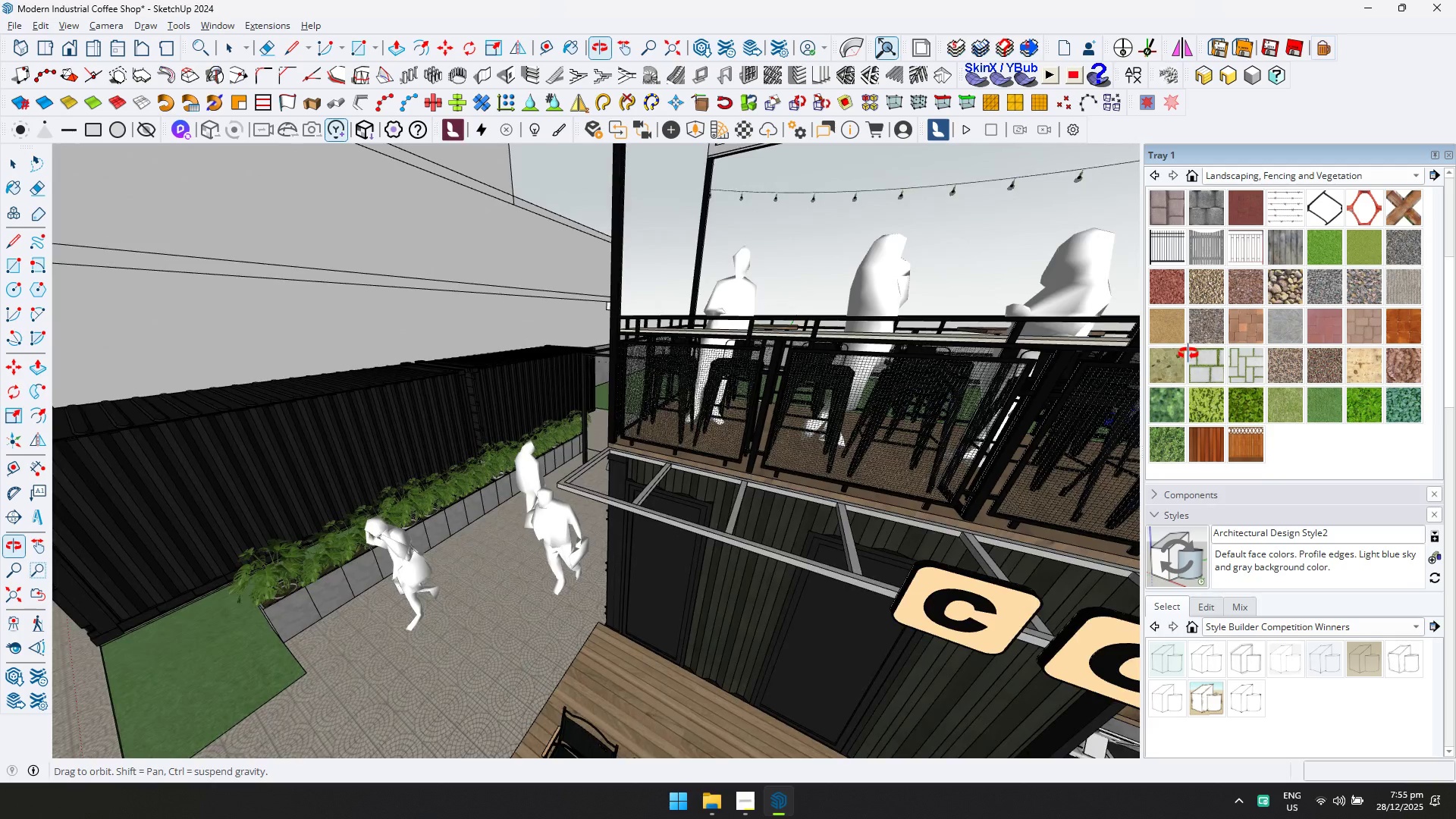 
key(Escape)
 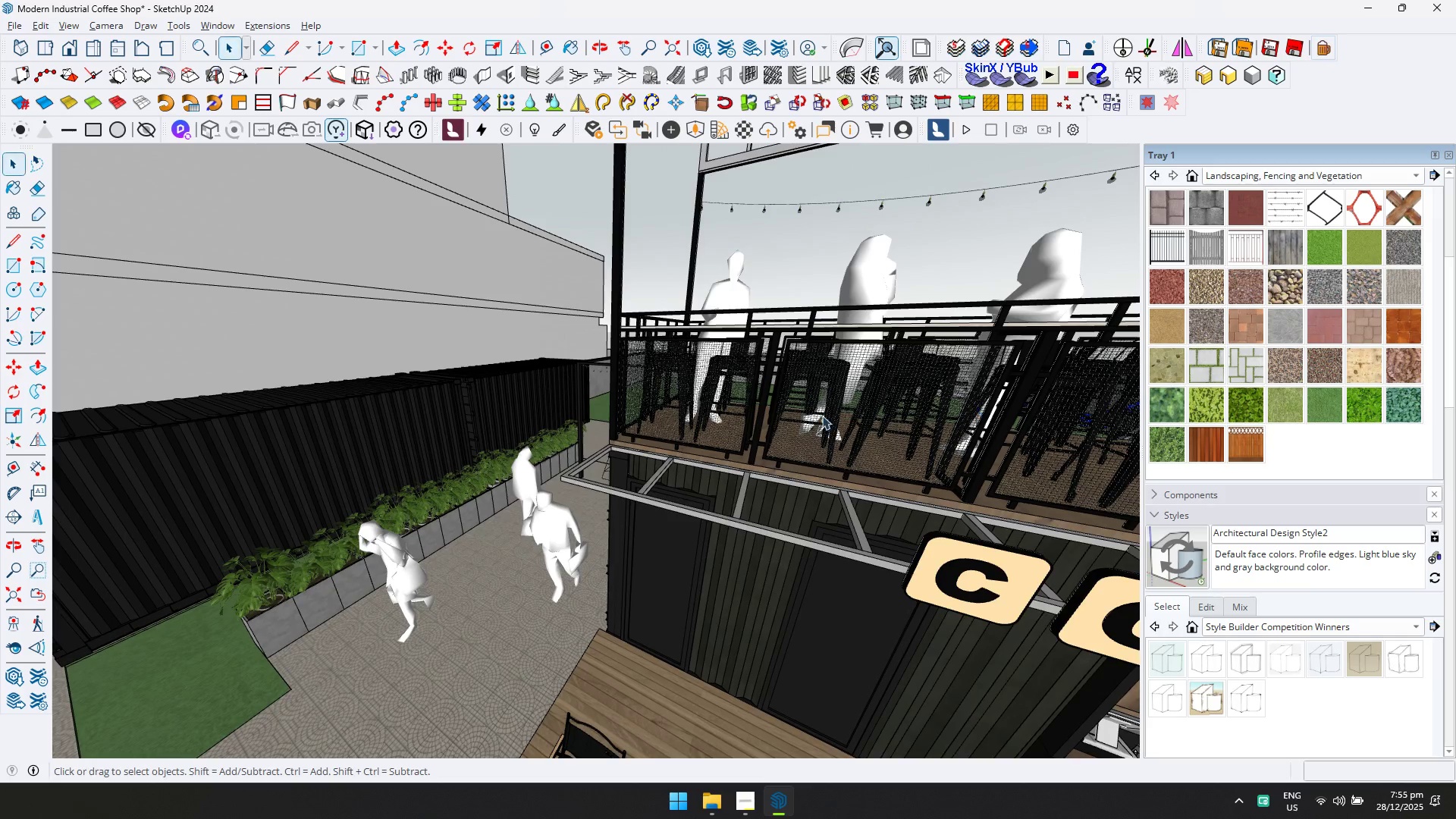 
scroll: coordinate [658, 388], scroll_direction: down, amount: 10.0
 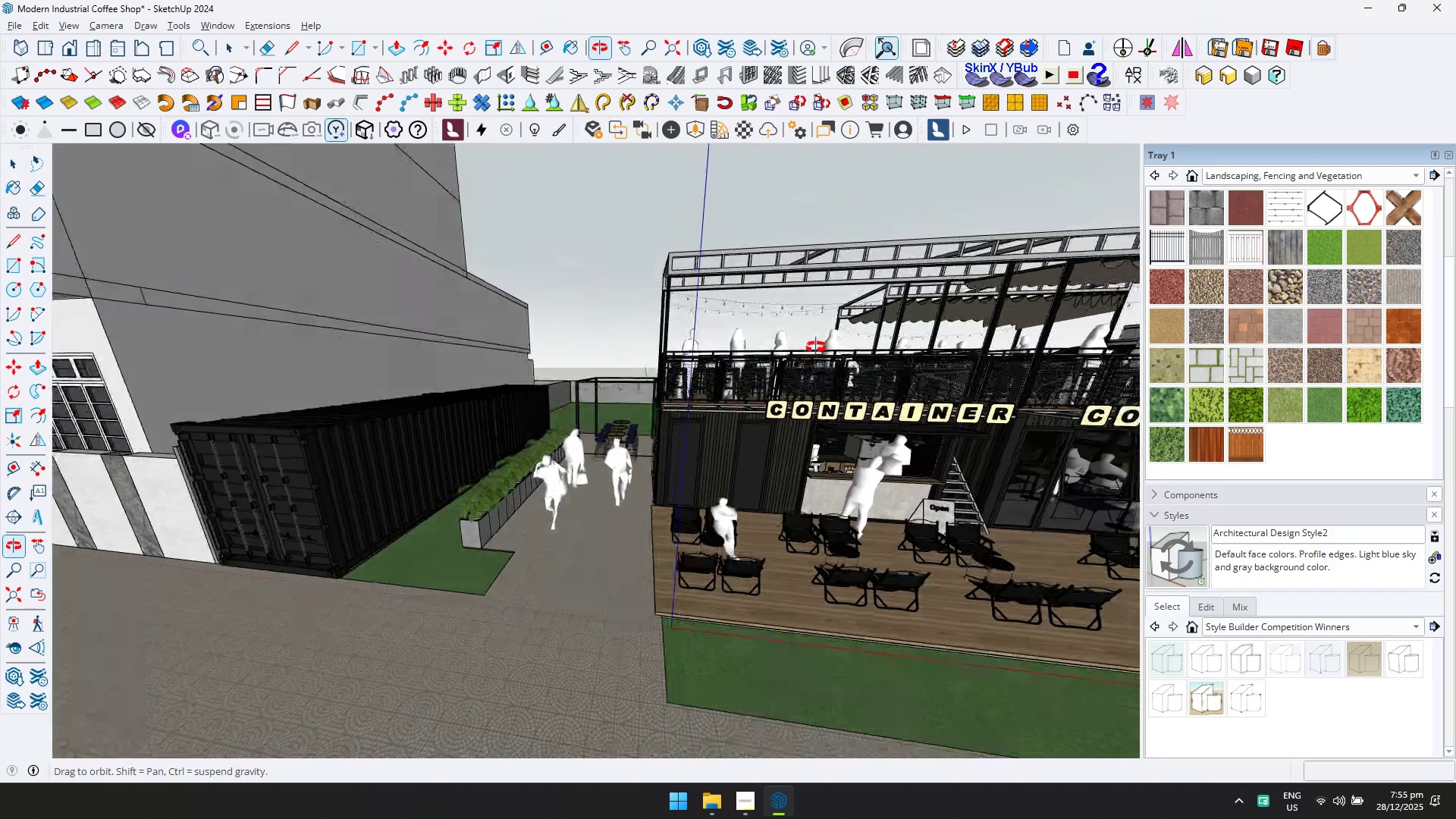 
key(Control+S)
 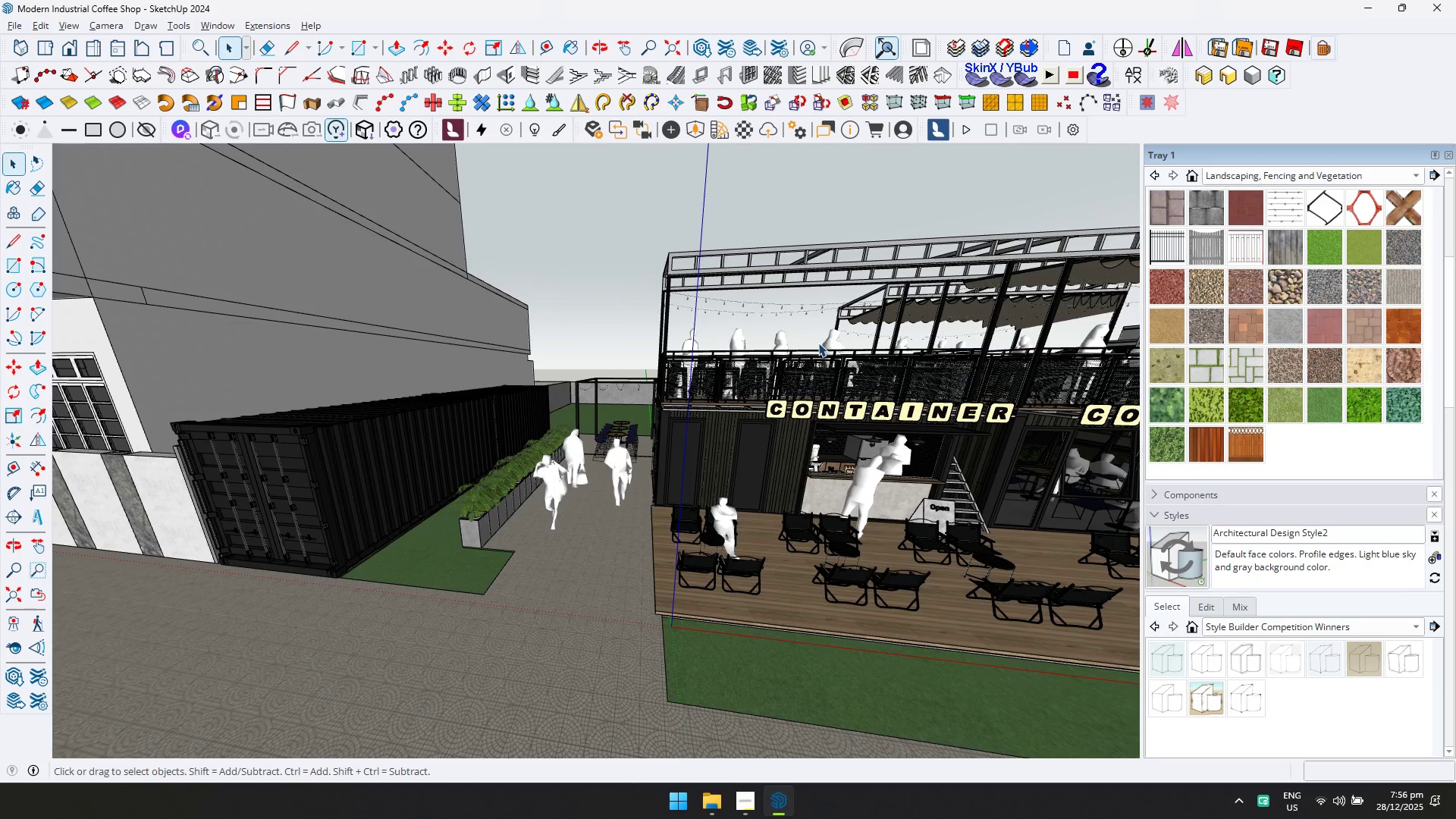 
wait(83.61)
 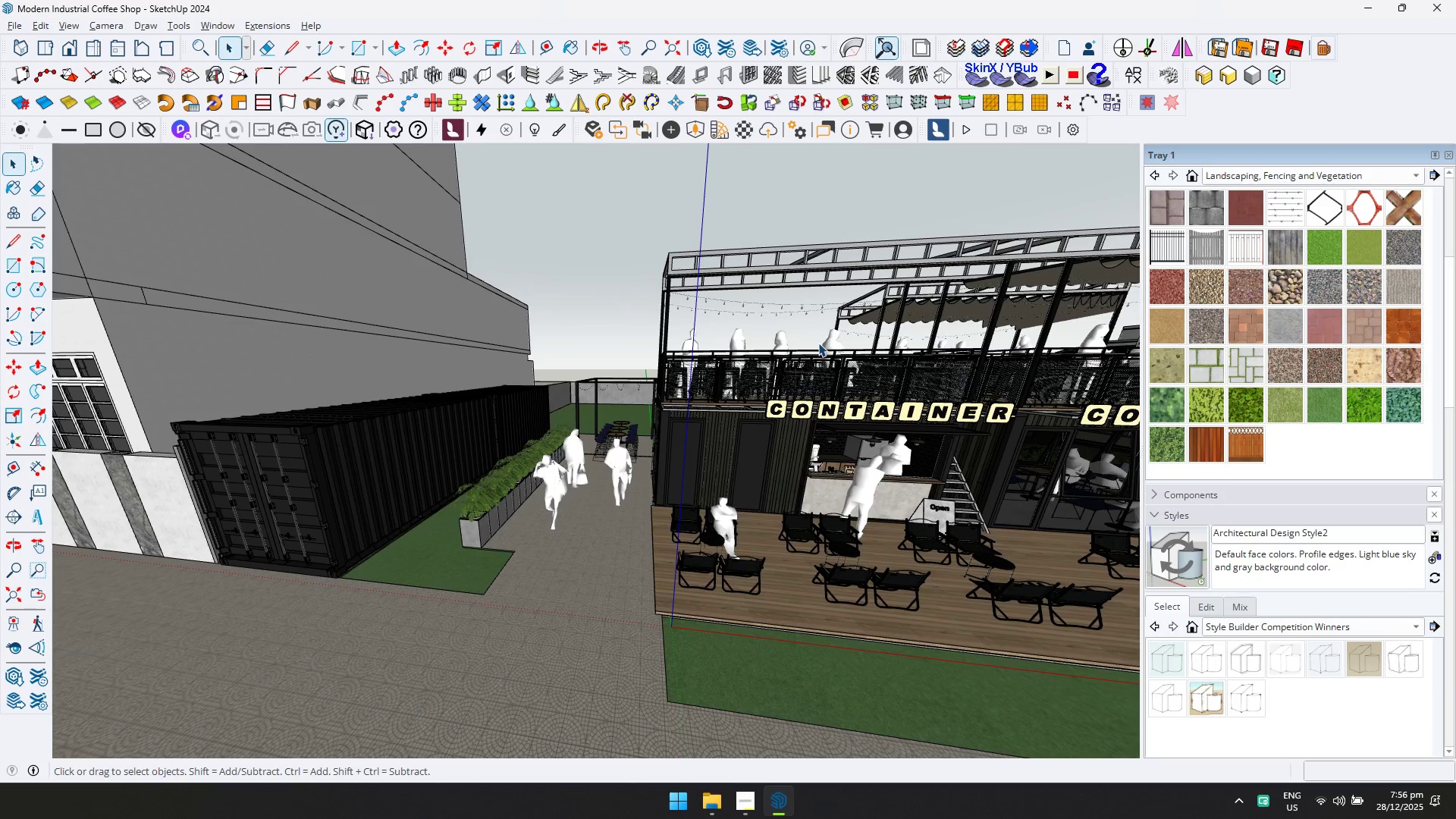 
scroll: coordinate [737, 391], scroll_direction: down, amount: 1.0
 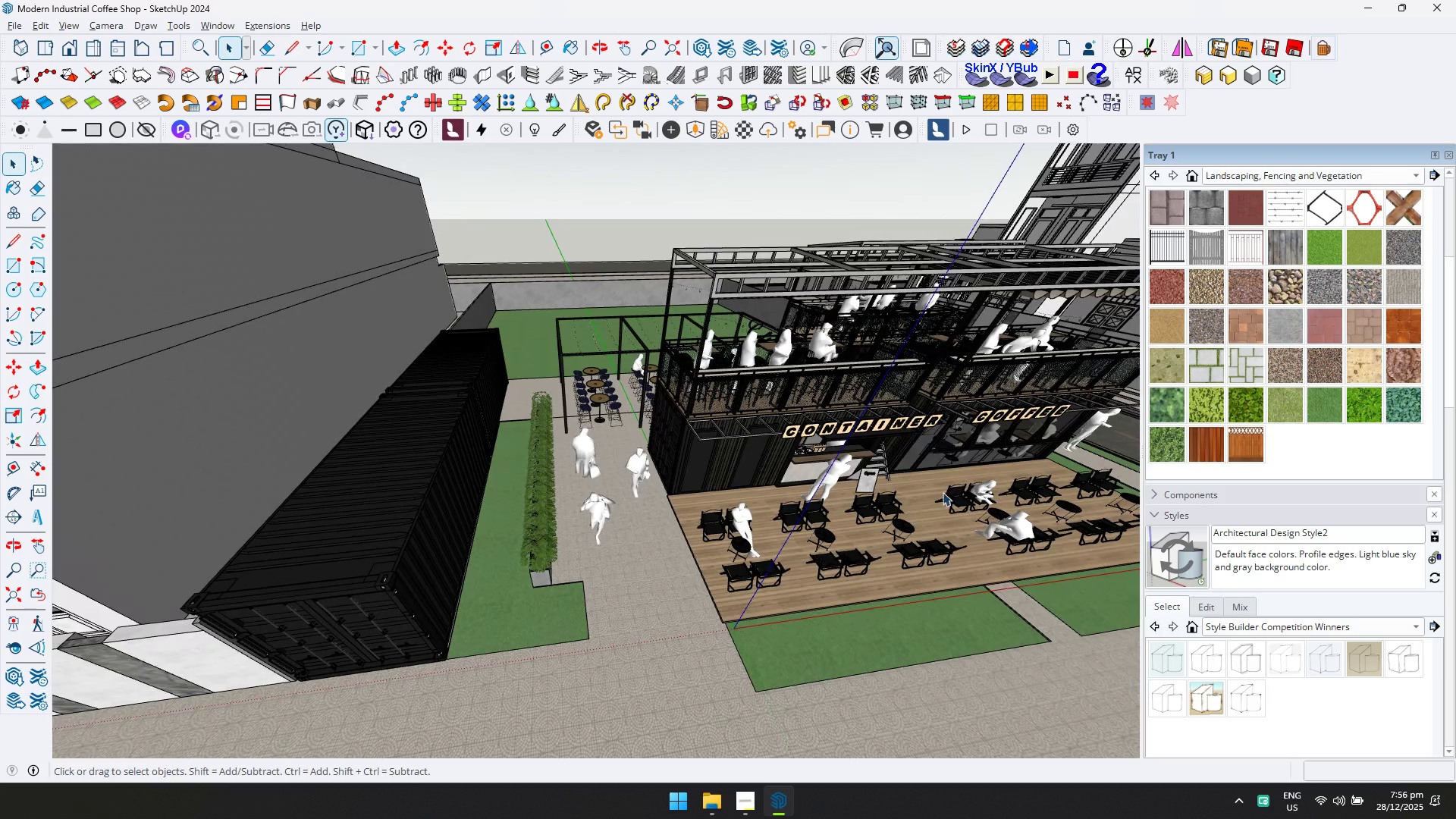 
scroll: coordinate [1021, 456], scroll_direction: none, amount: 0.0
 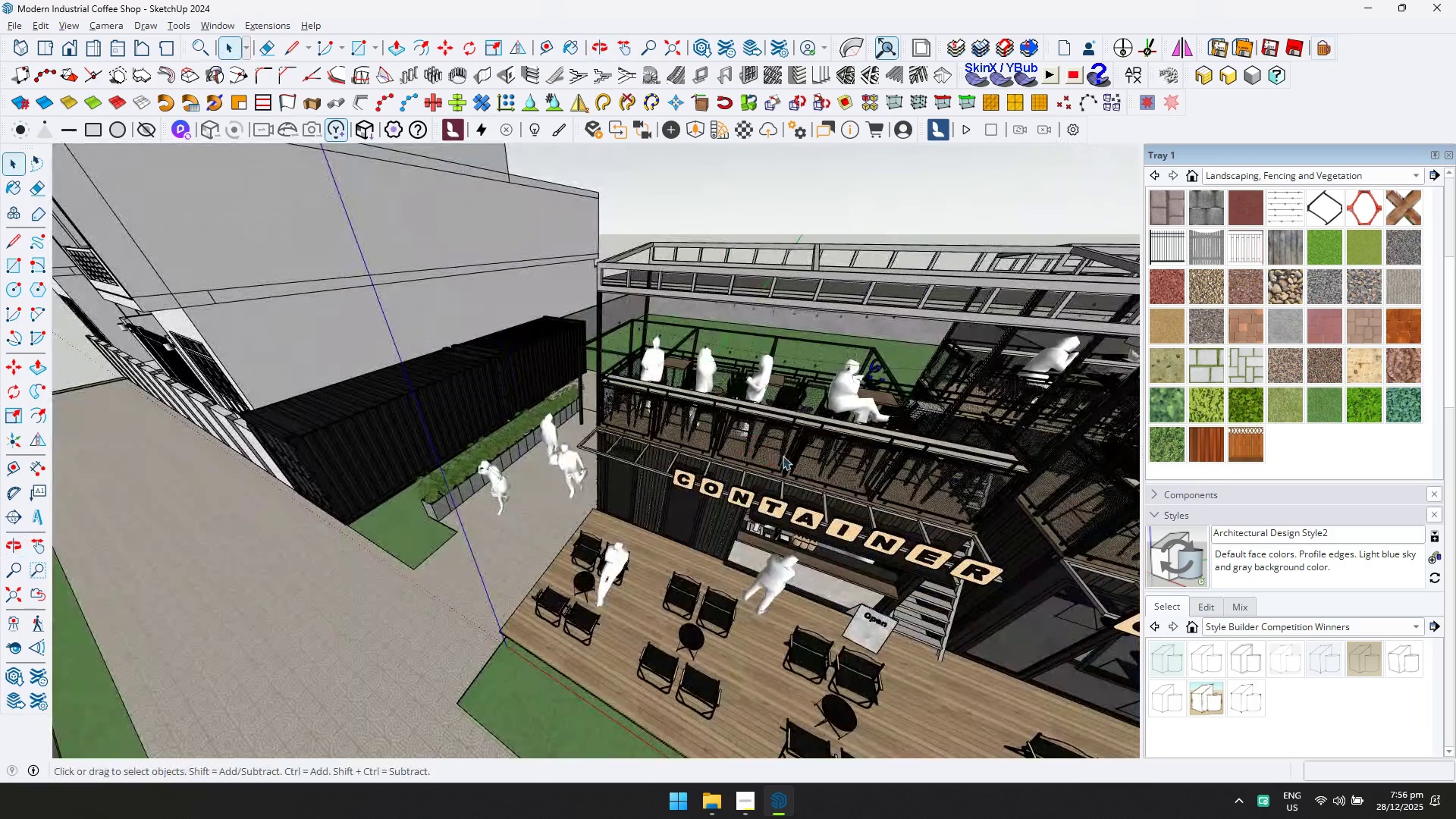 
scroll: coordinate [938, 391], scroll_direction: down, amount: 5.0
 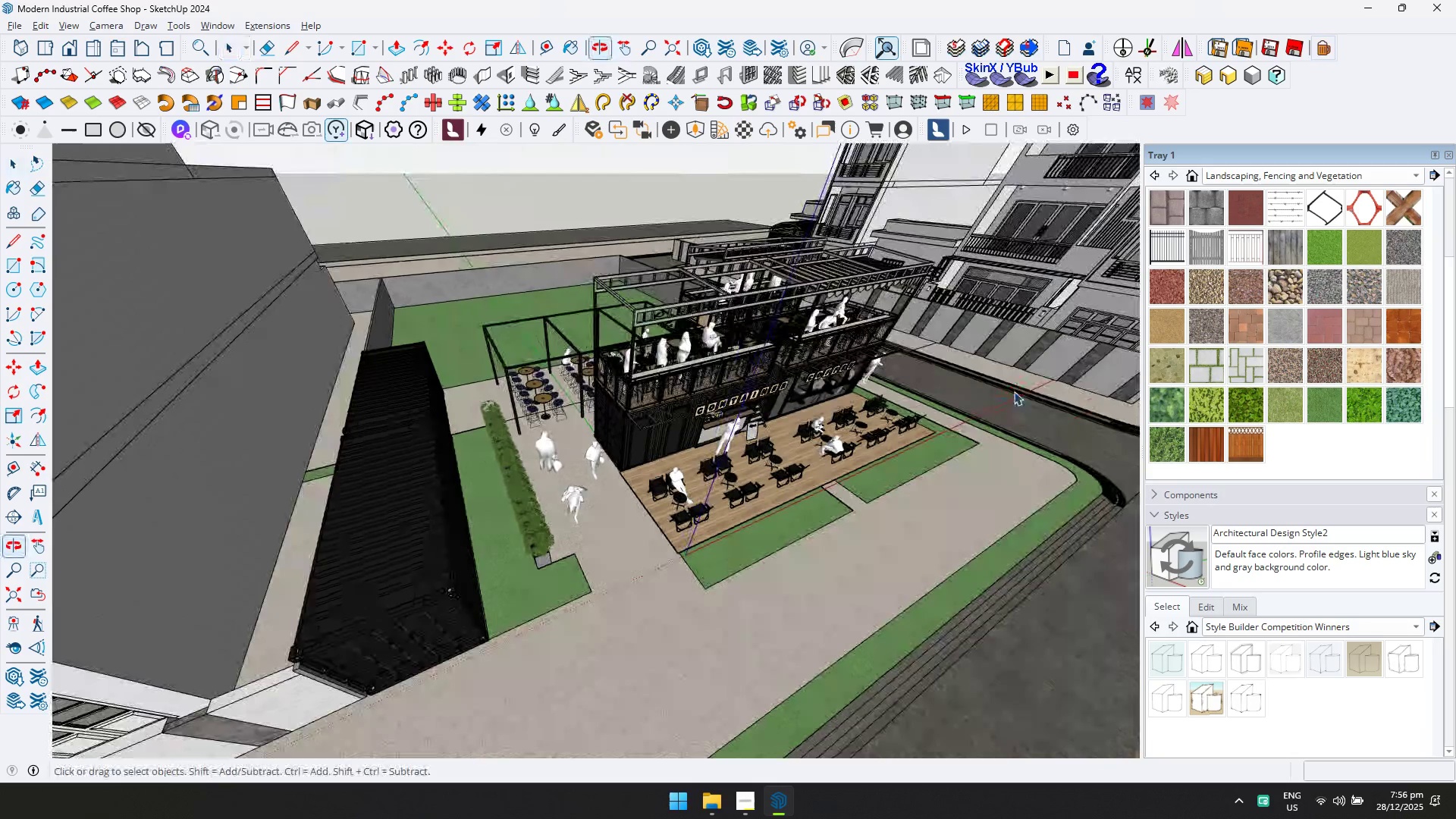 
scroll: coordinate [706, 494], scroll_direction: up, amount: 6.0
 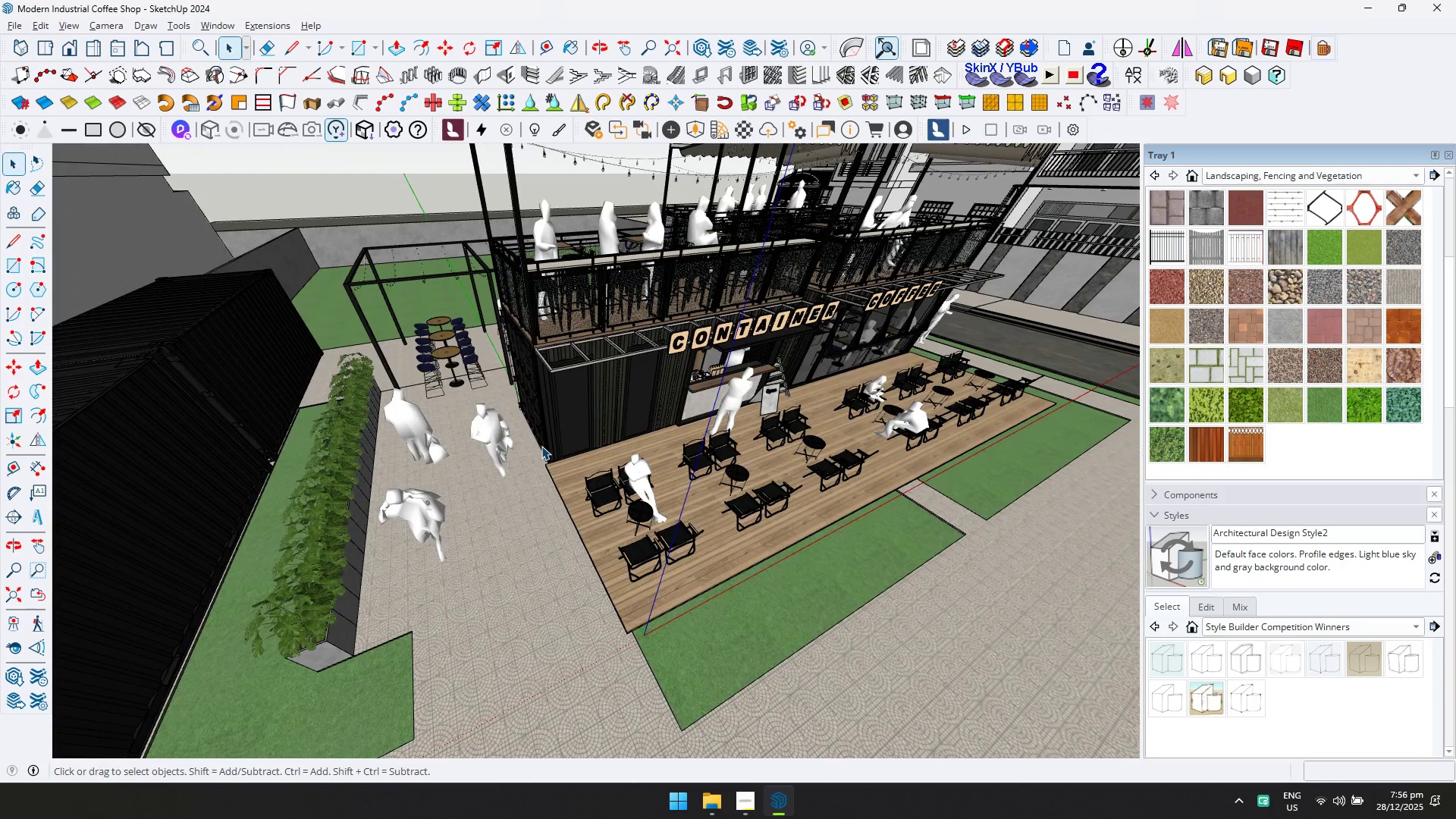 
scroll: coordinate [666, 447], scroll_direction: down, amount: 7.0
 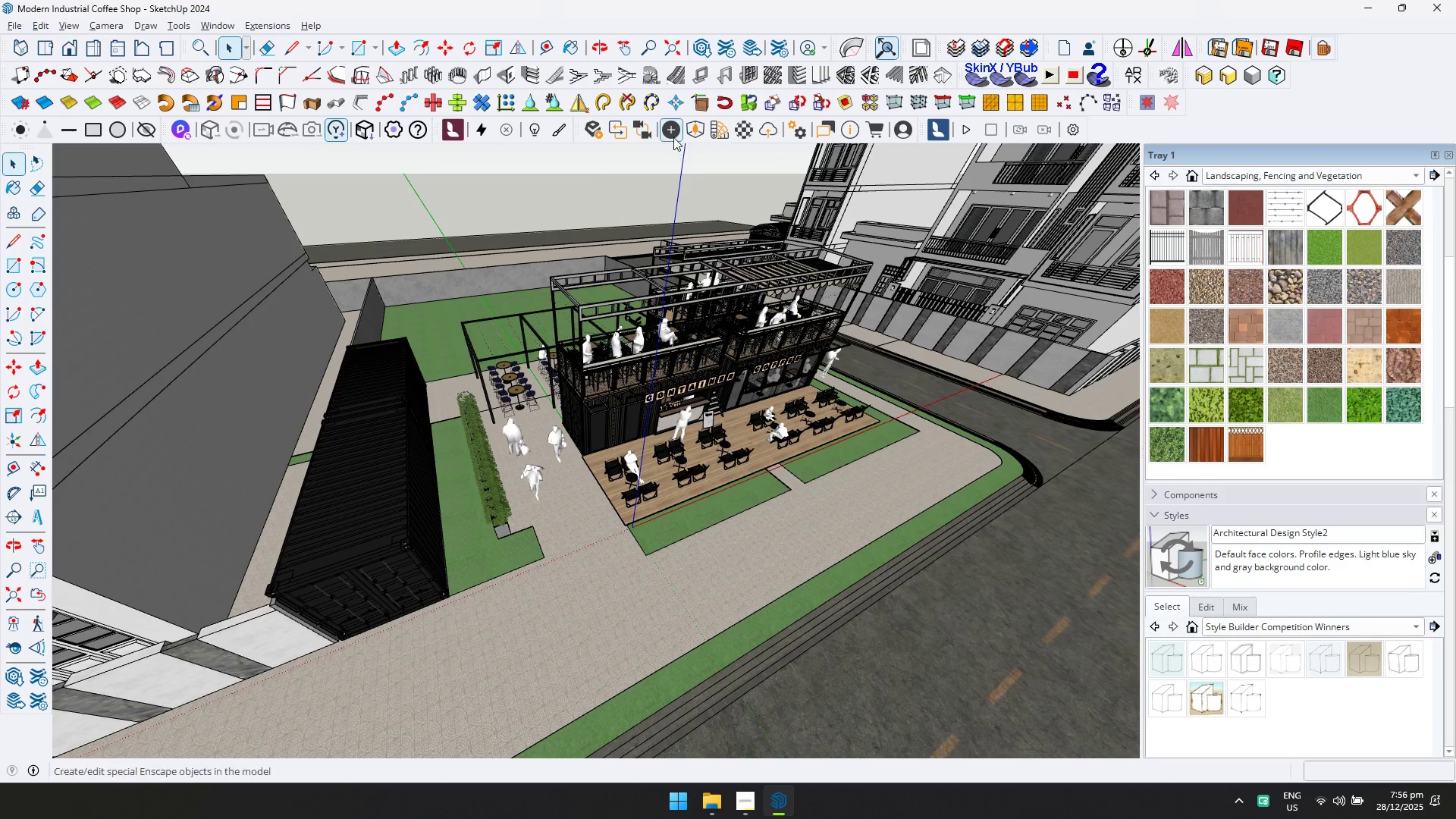 
left_click([690, 132])
 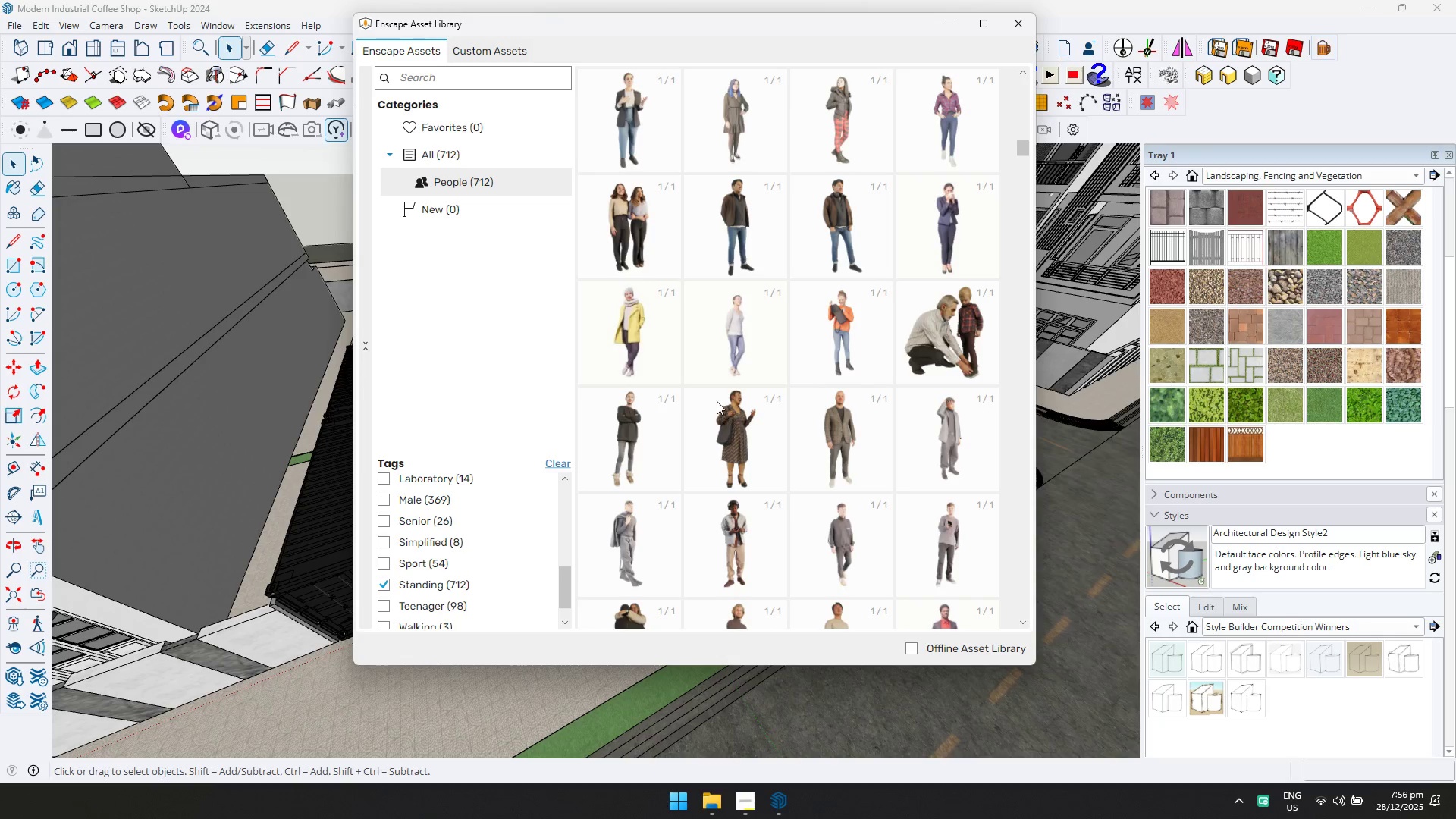 
scroll: coordinate [839, 416], scroll_direction: down, amount: 1.0
 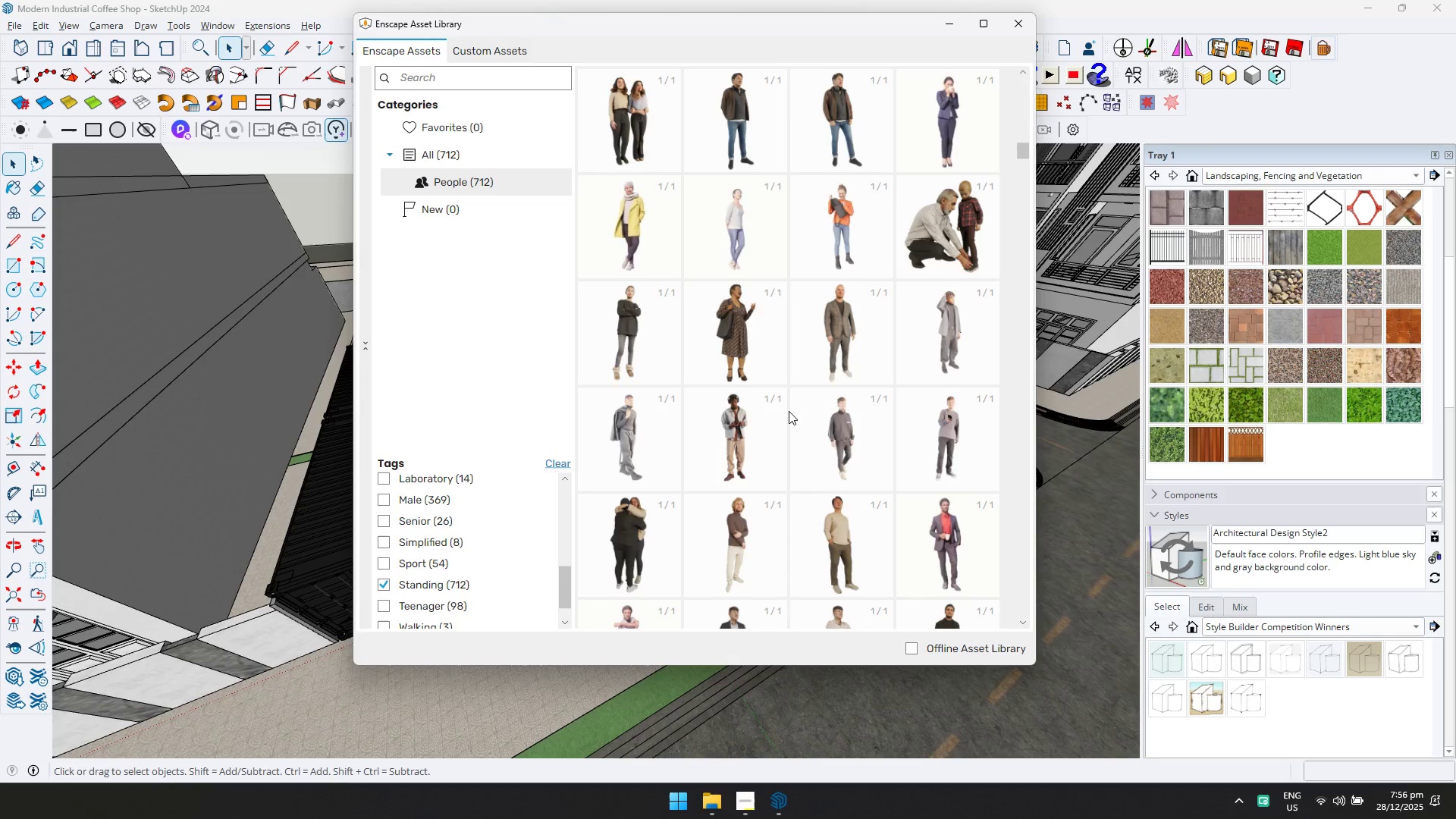 
left_click([753, 425])
 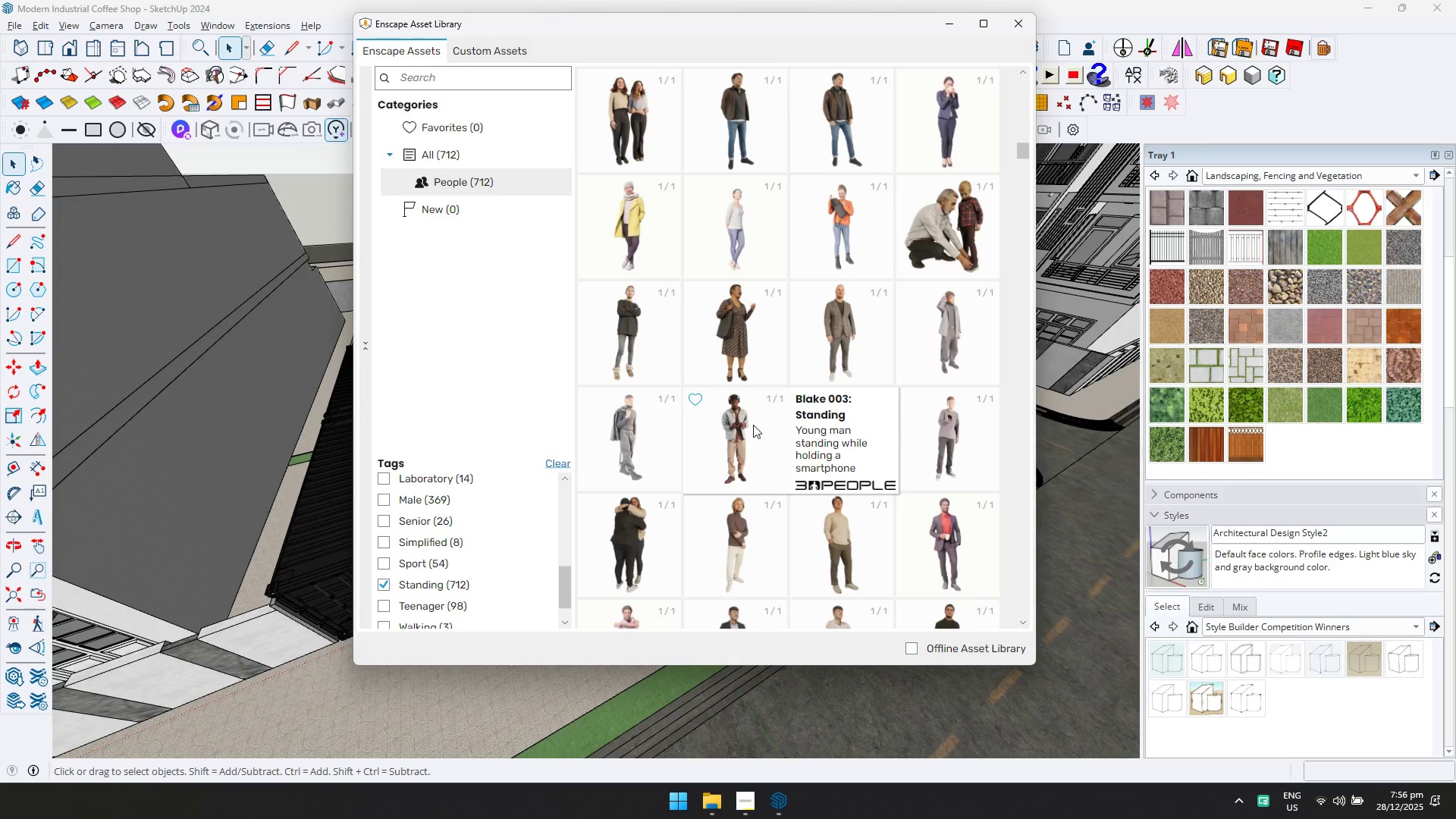 
left_click([745, 440])
 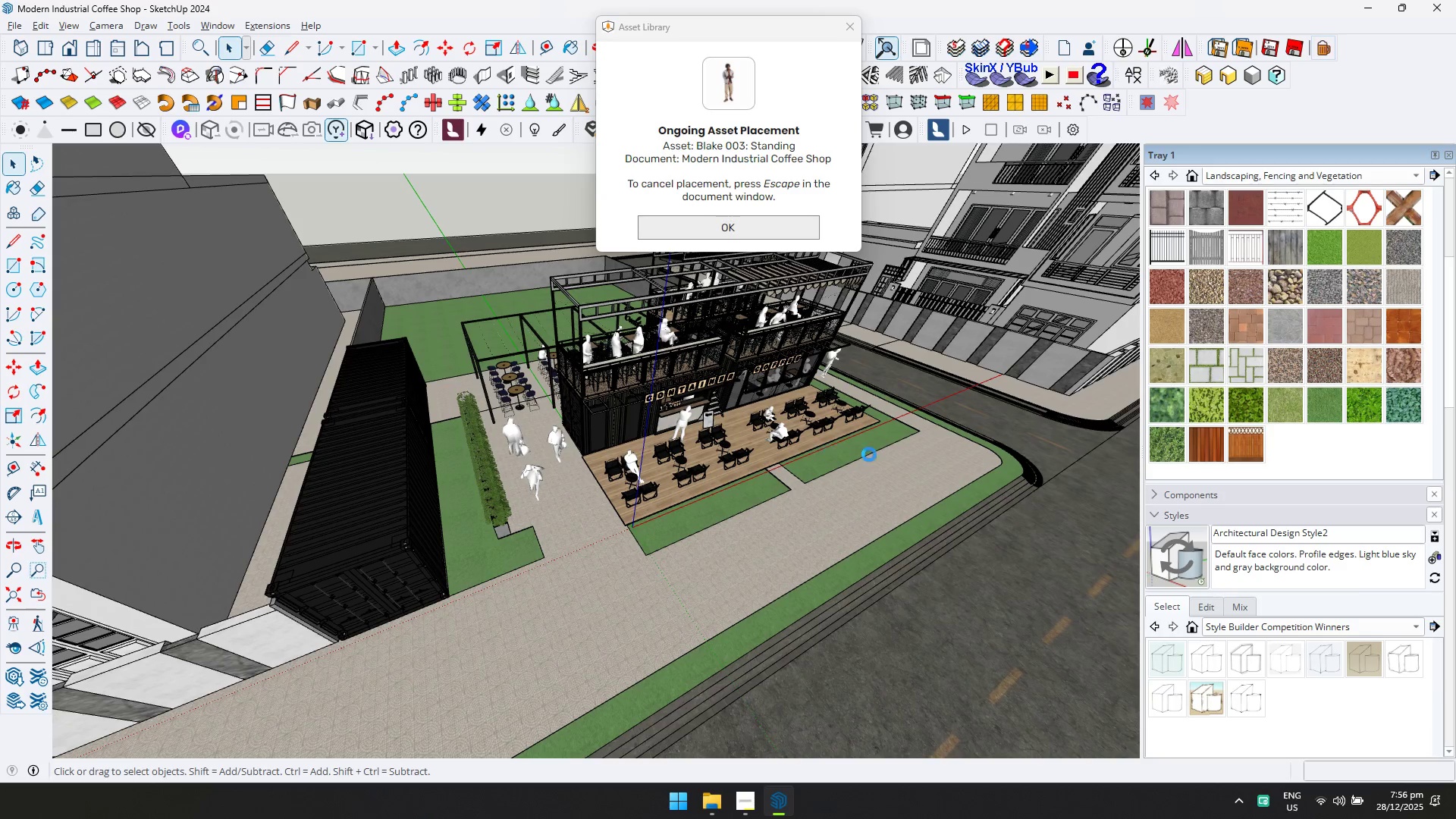 
key(Shift+ShiftLeft)
 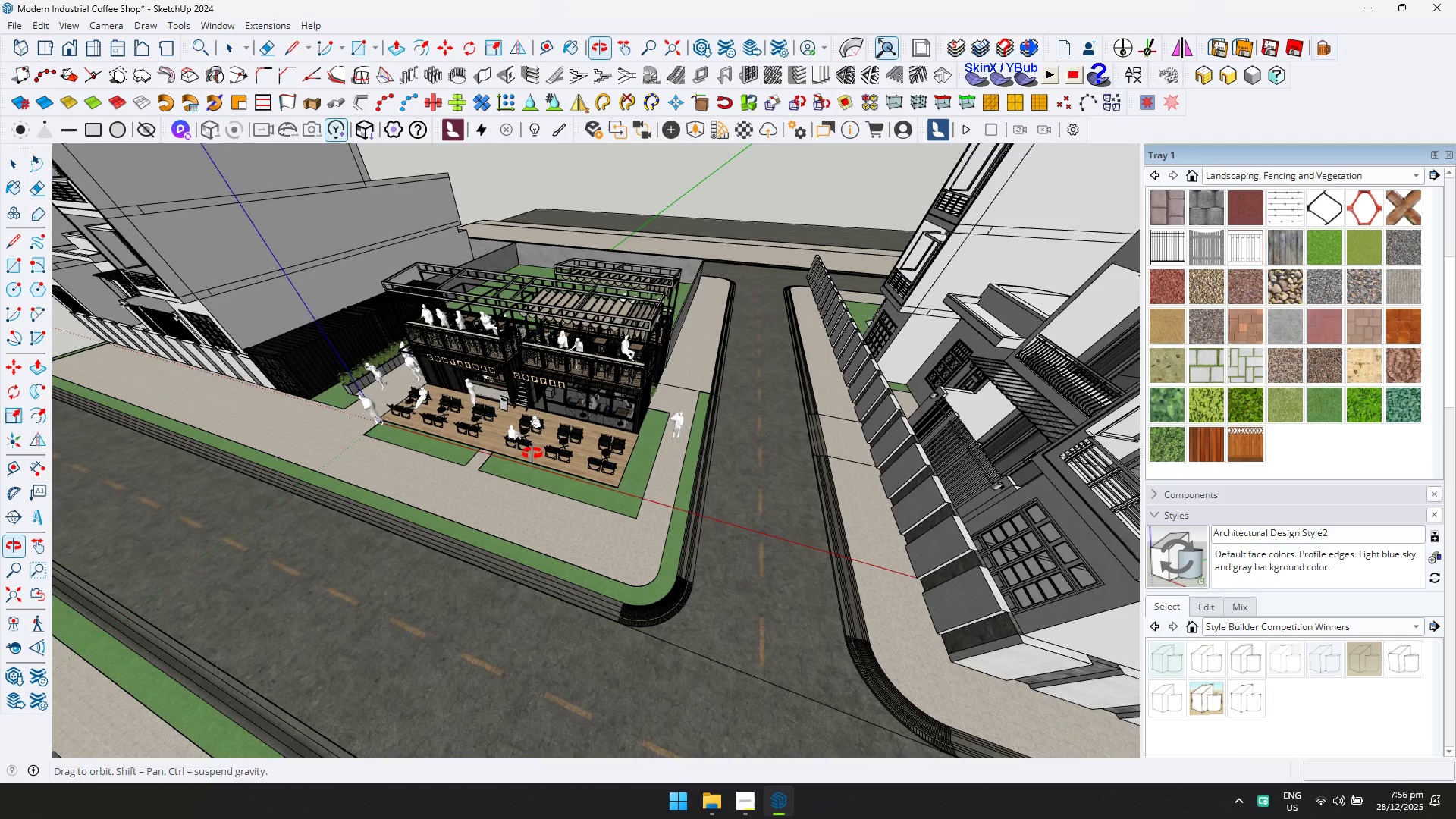 
scroll: coordinate [627, 491], scroll_direction: up, amount: 16.0
 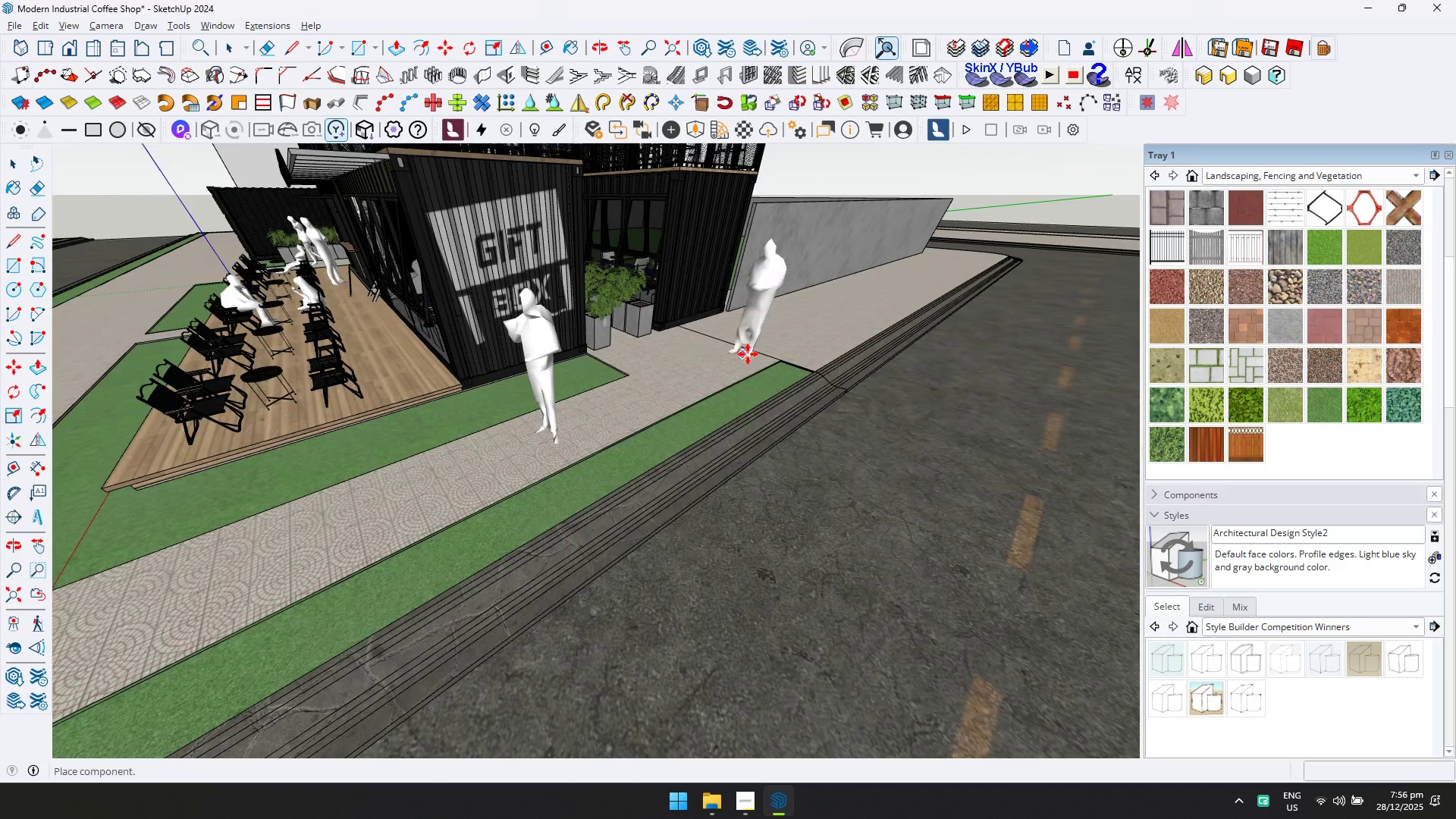 
left_click([711, 353])
 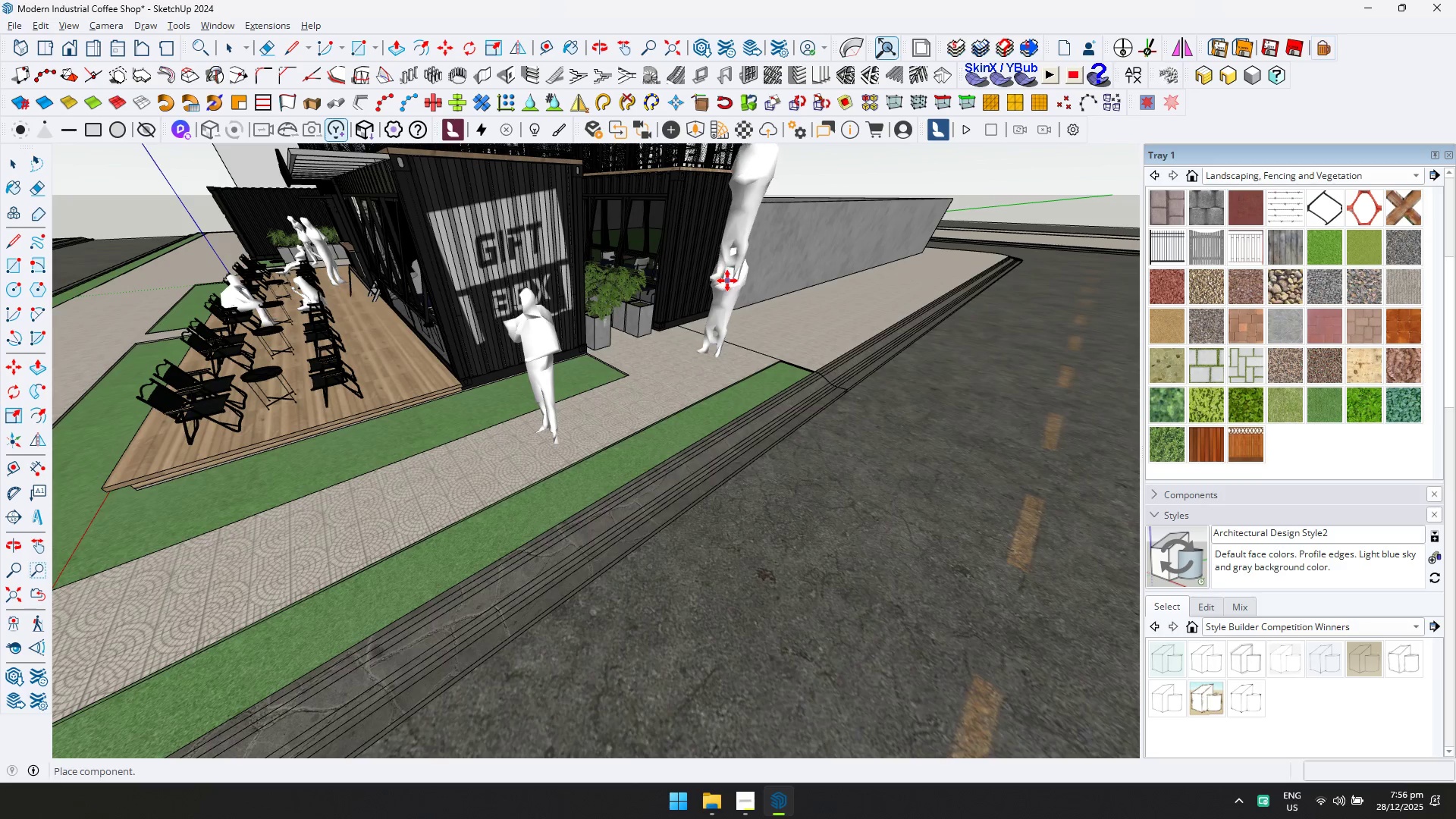 
key(Space)
 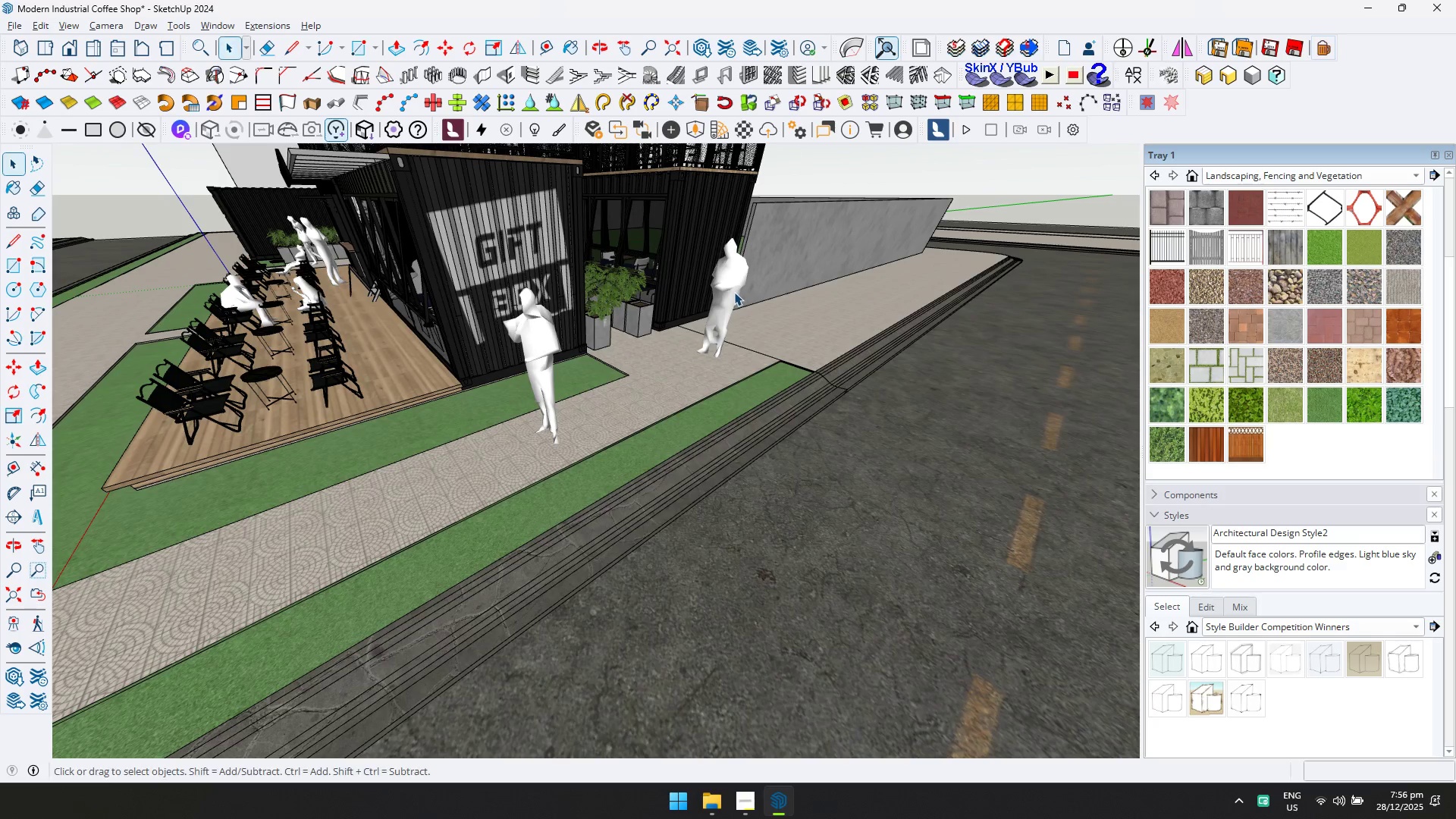 
left_click([734, 292])
 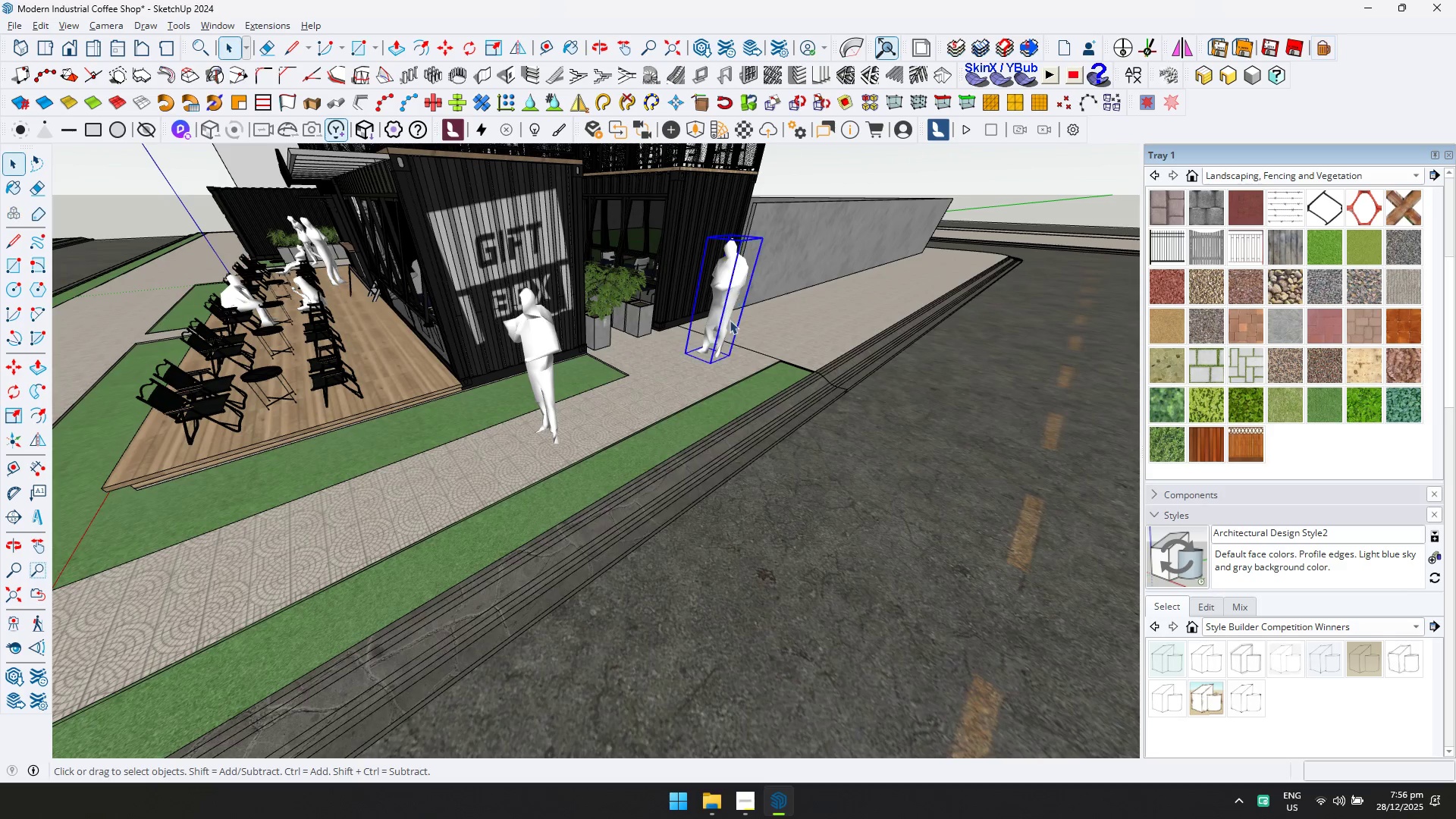 
key(Q)
 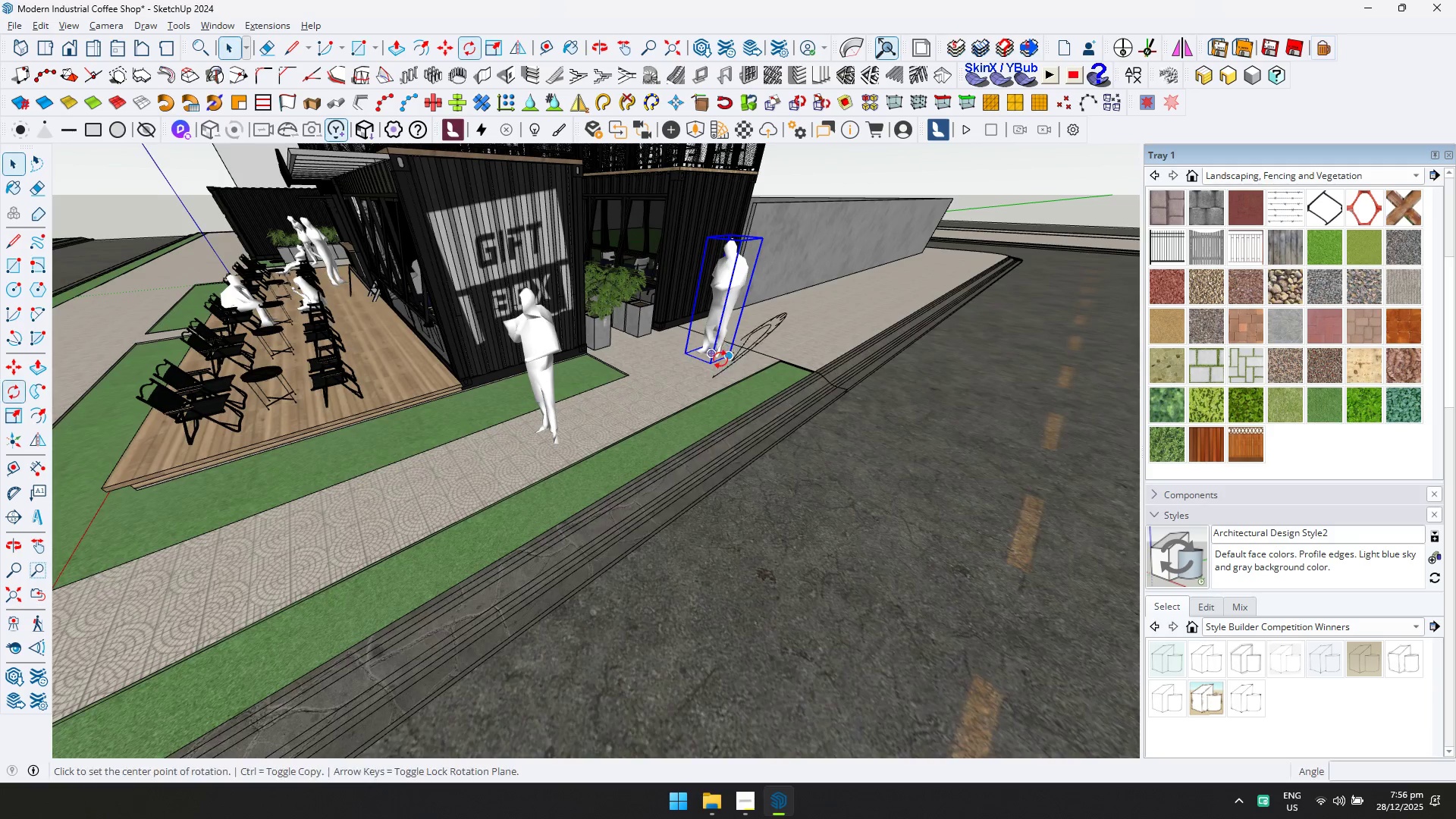 
left_click([724, 366])
 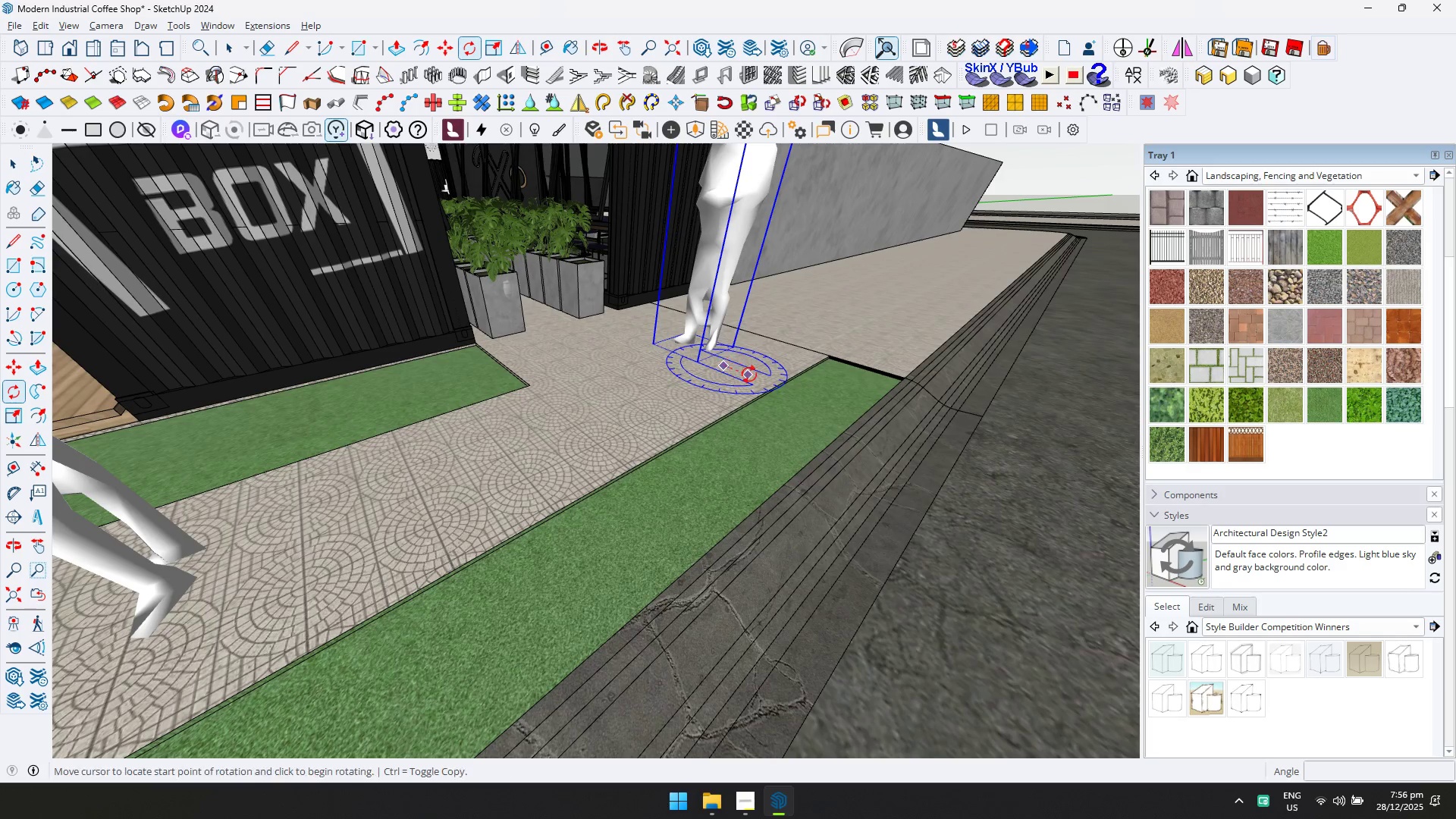 
scroll: coordinate [725, 367], scroll_direction: up, amount: 7.0
 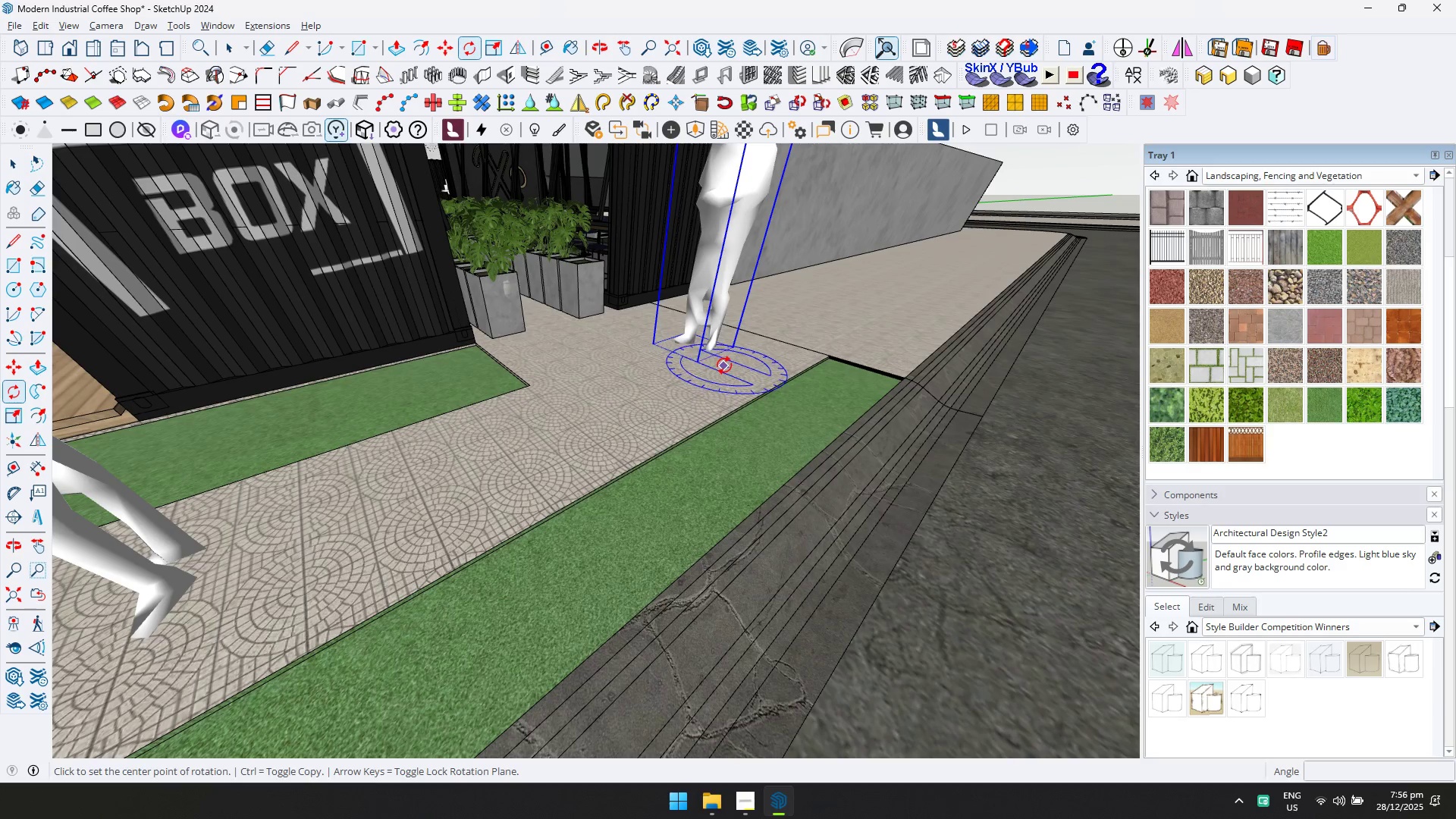 
left_click_drag(start_coordinate=[749, 375], to_coordinate=[755, 372])
 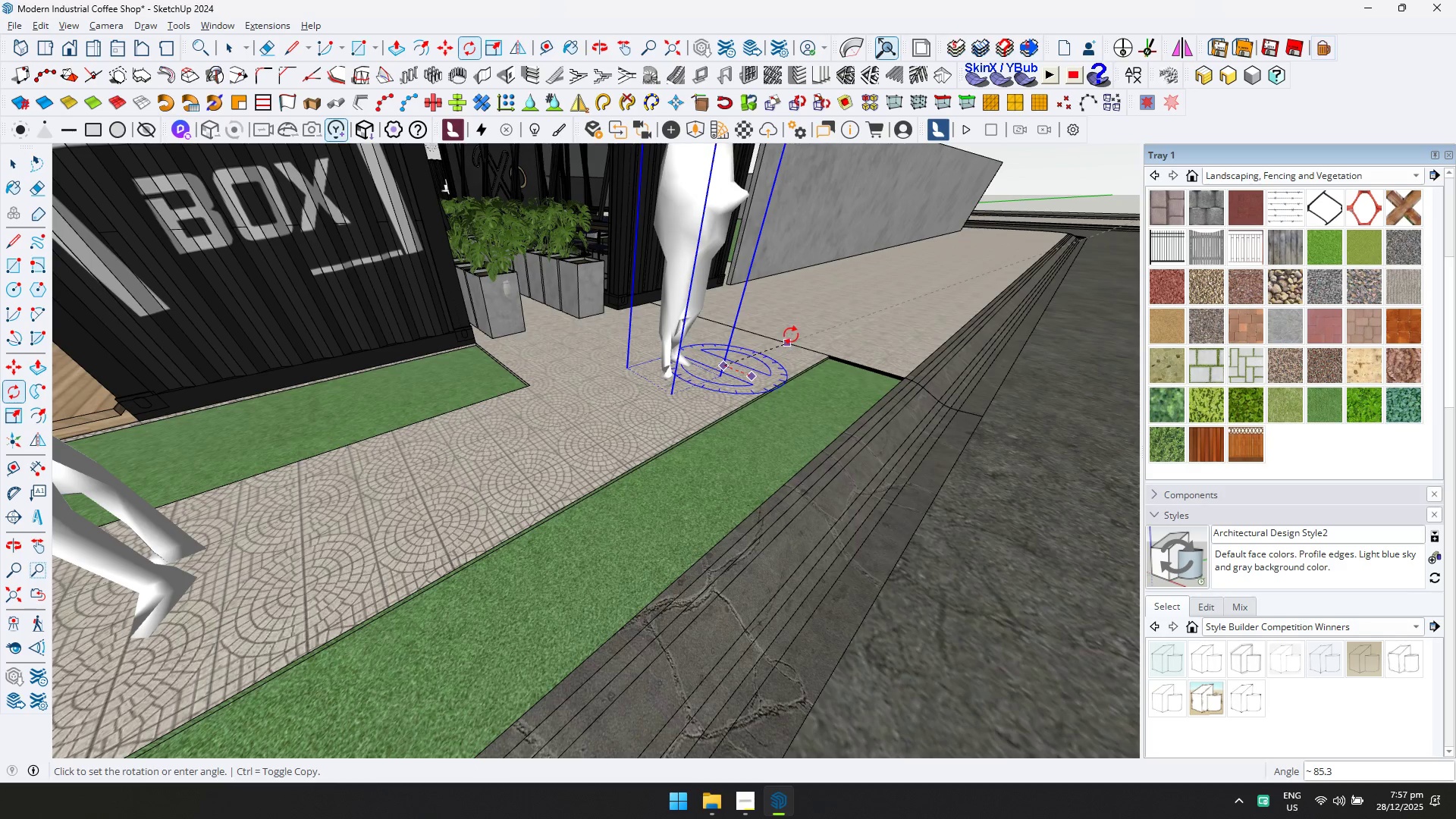 
left_click([792, 331])
 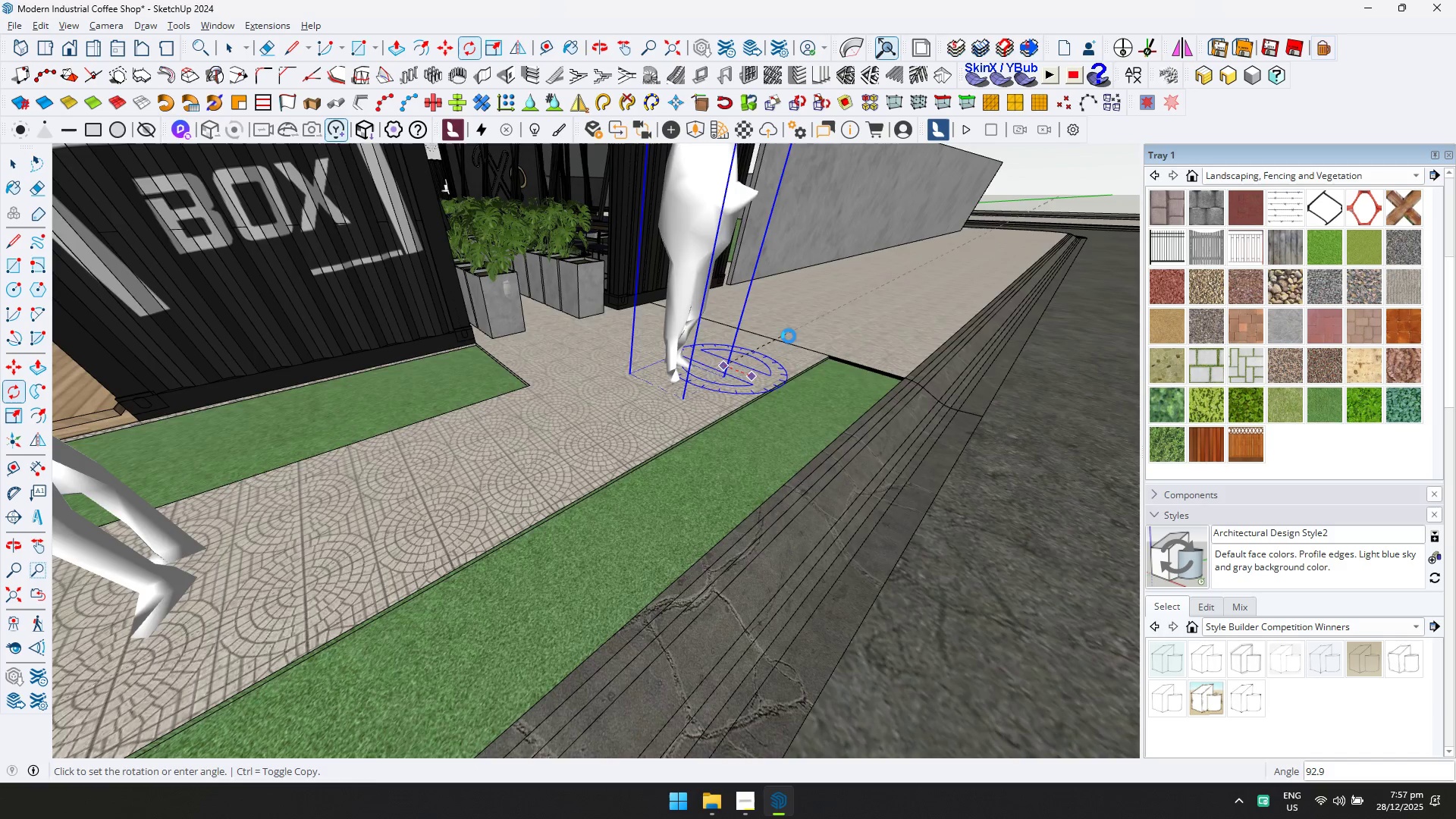 
hold_key(key=ShiftLeft, duration=0.33)
 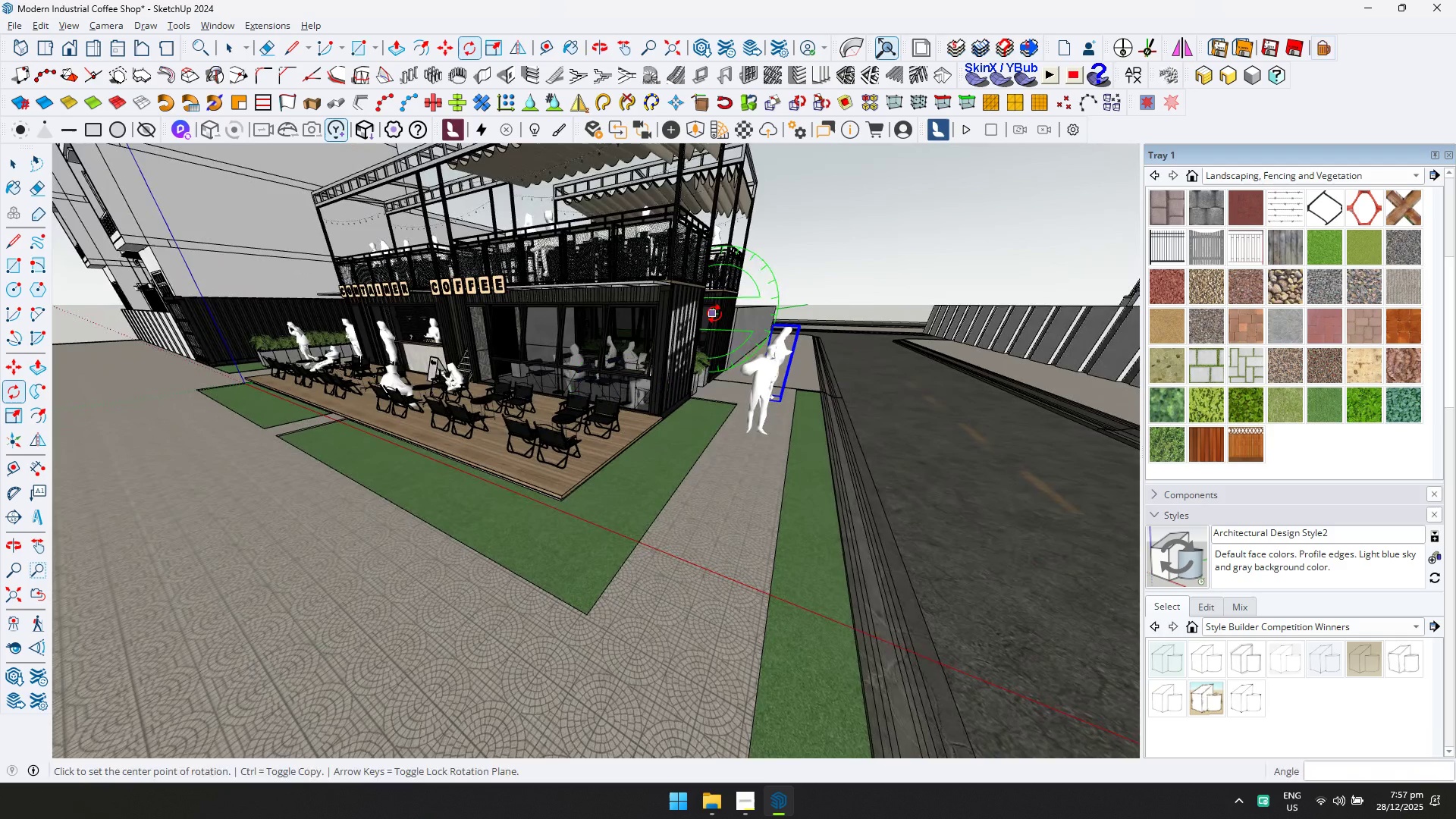 
scroll: coordinate [773, 386], scroll_direction: down, amount: 12.0
 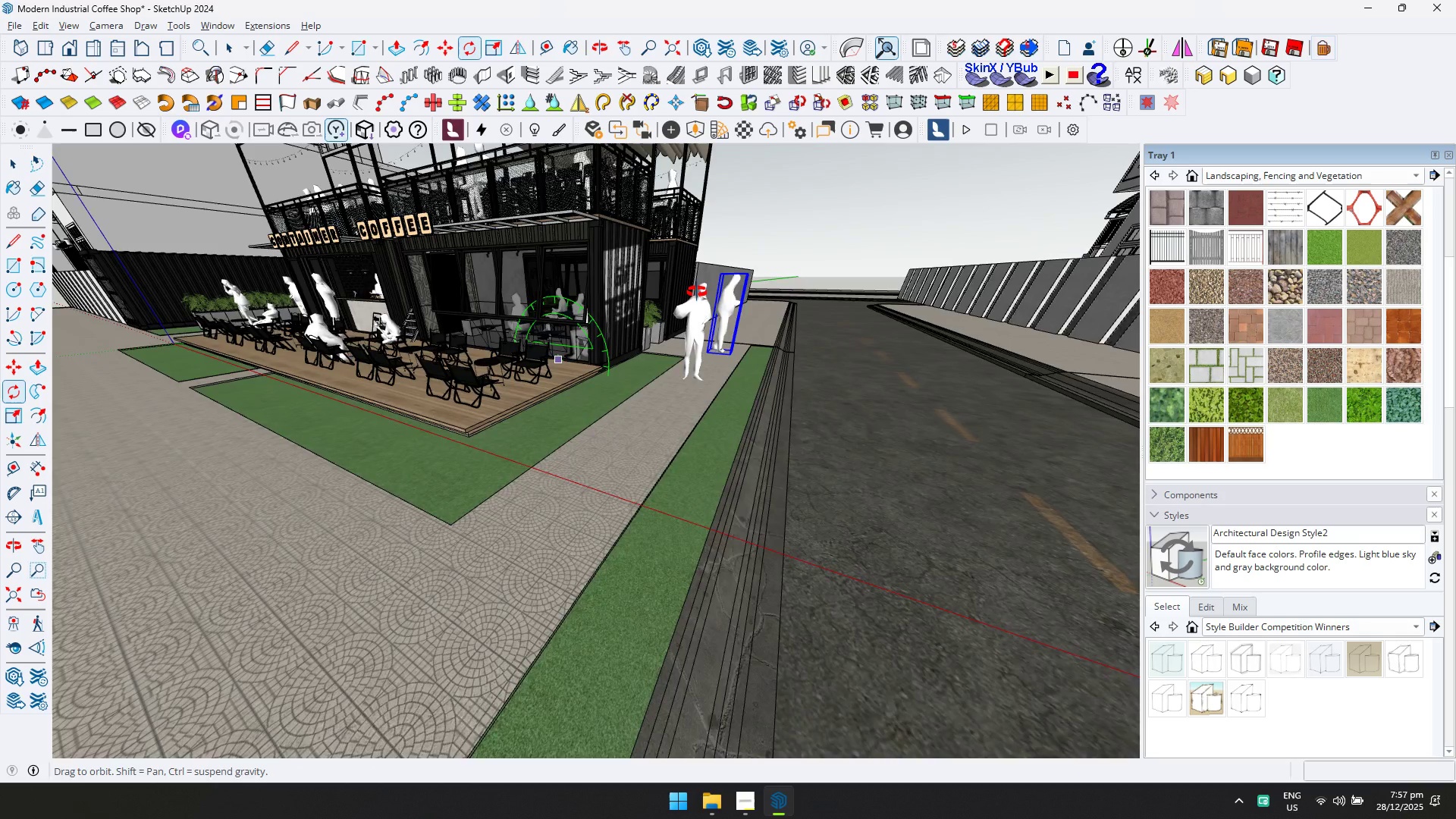 
key(Space)
 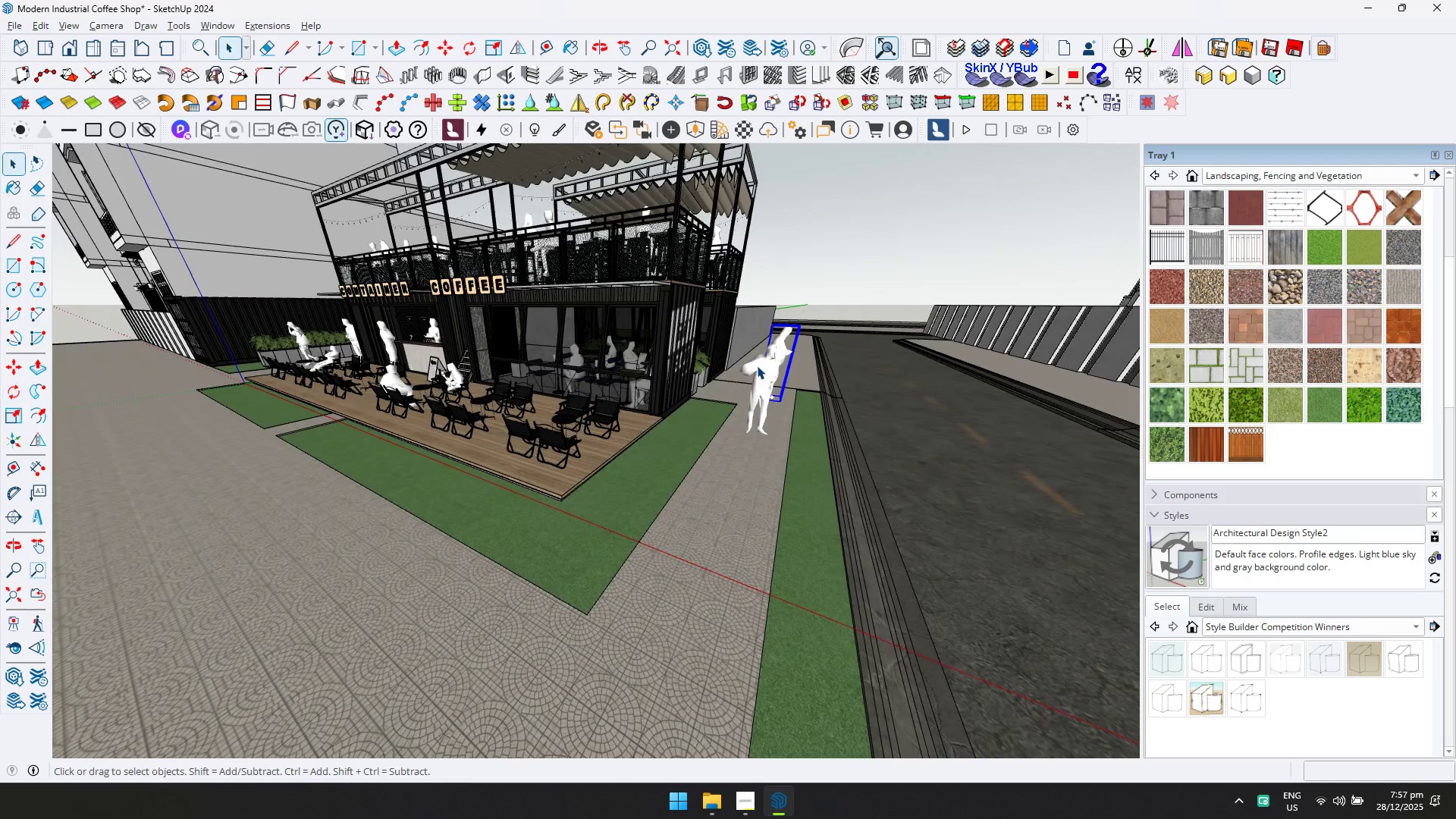 
scroll: coordinate [758, 366], scroll_direction: up, amount: 3.0
 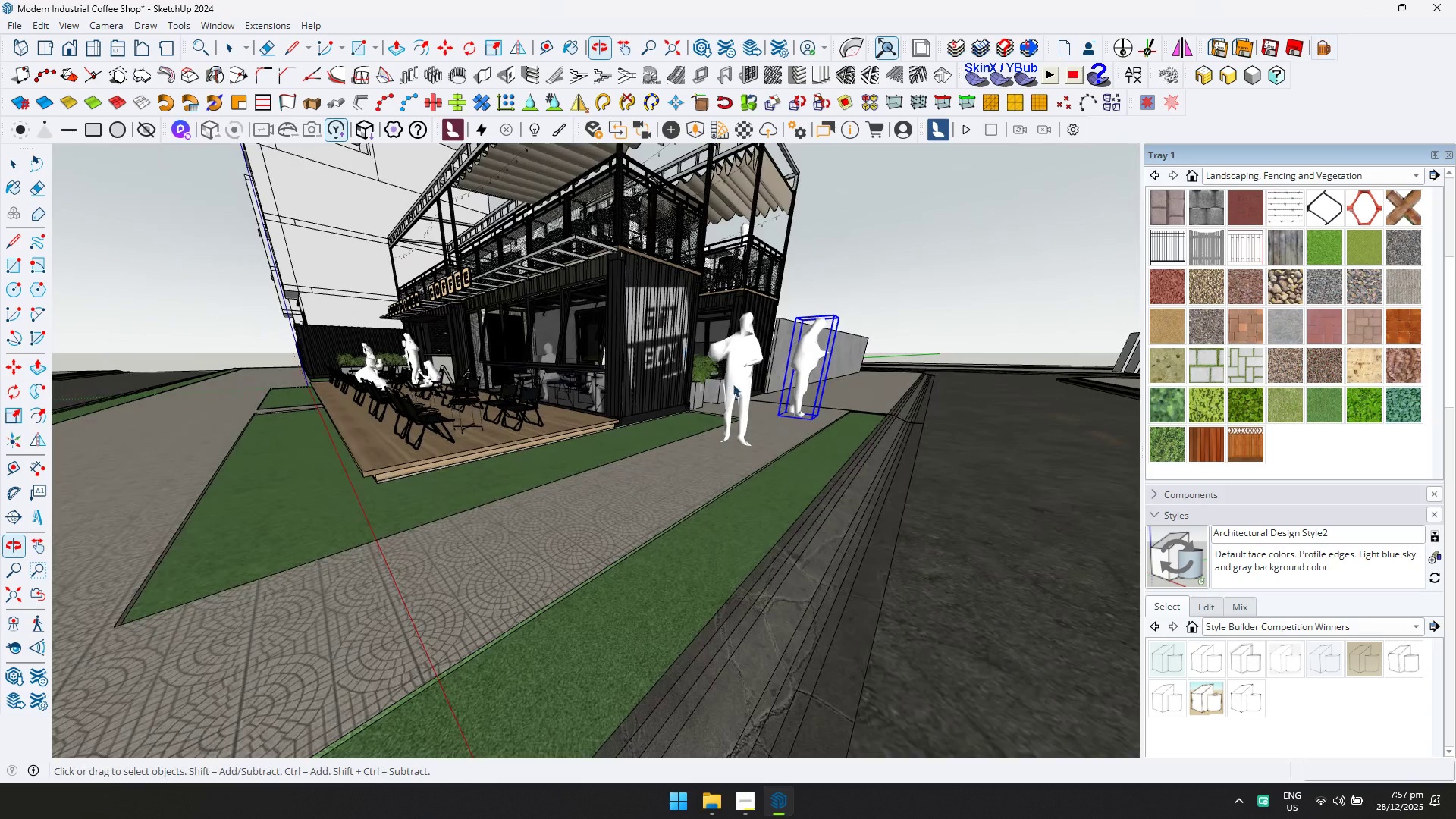 
left_click([744, 369])
 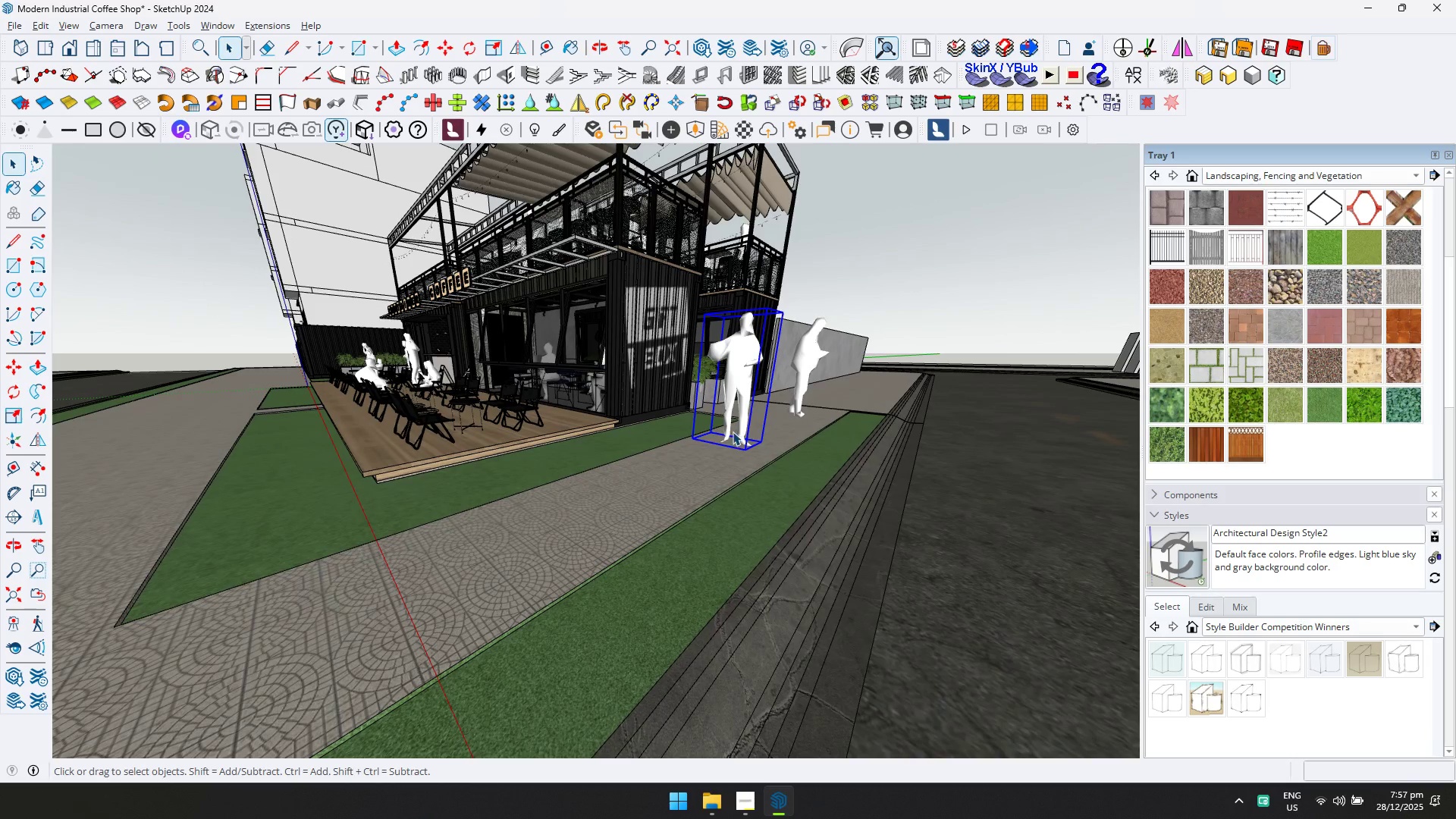 
key(M)
 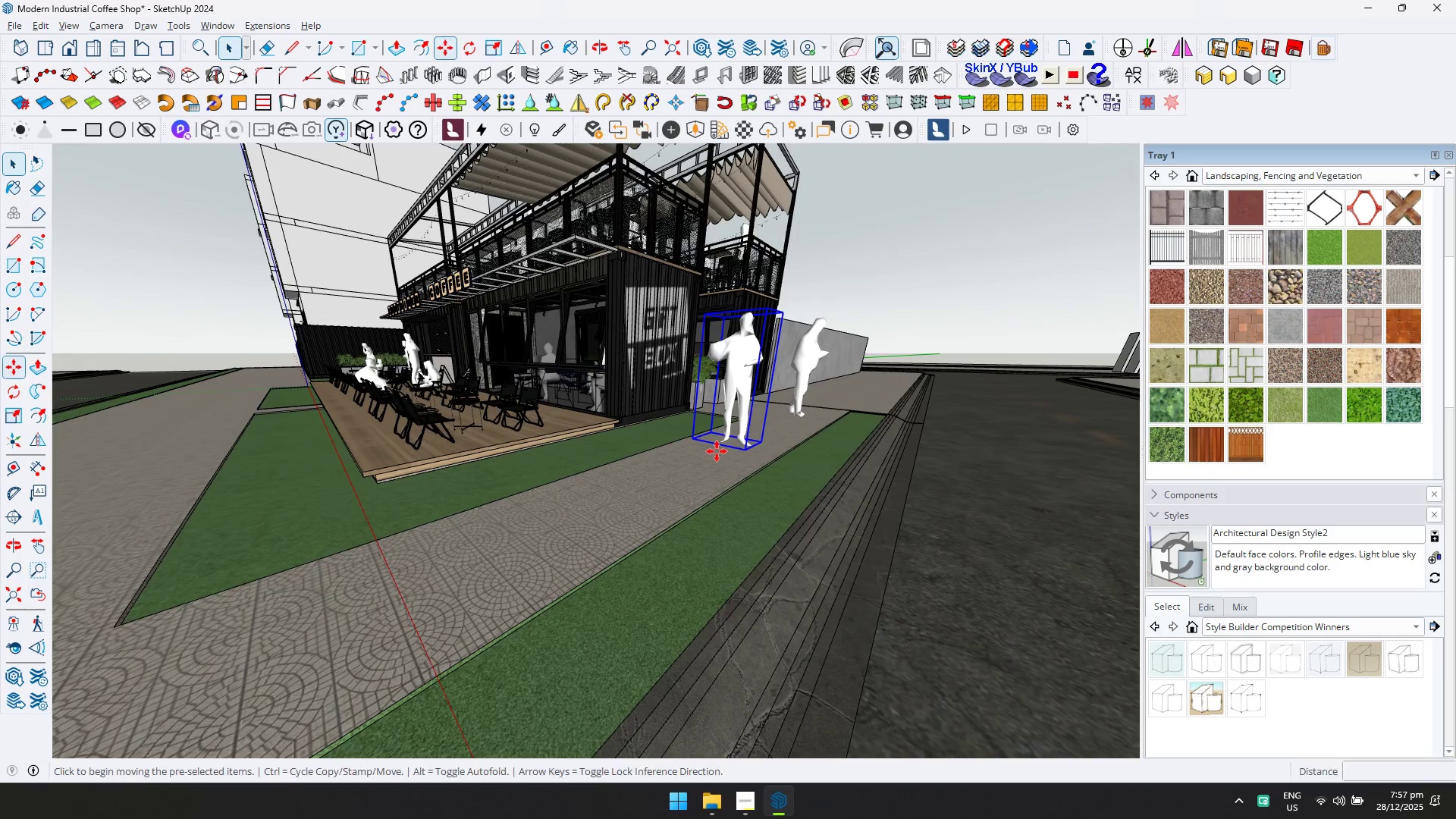 
left_click([717, 451])
 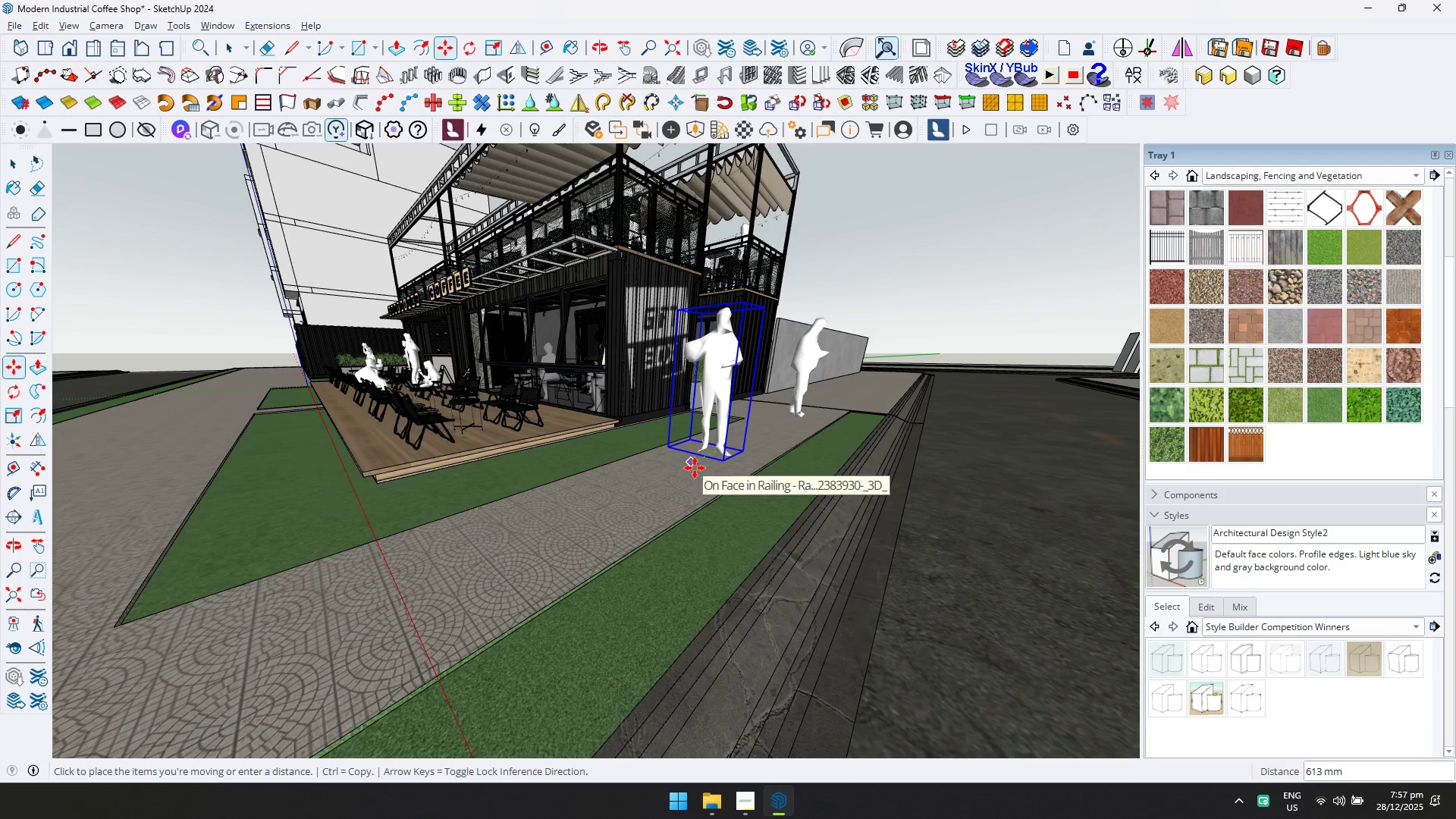 
left_click([698, 467])
 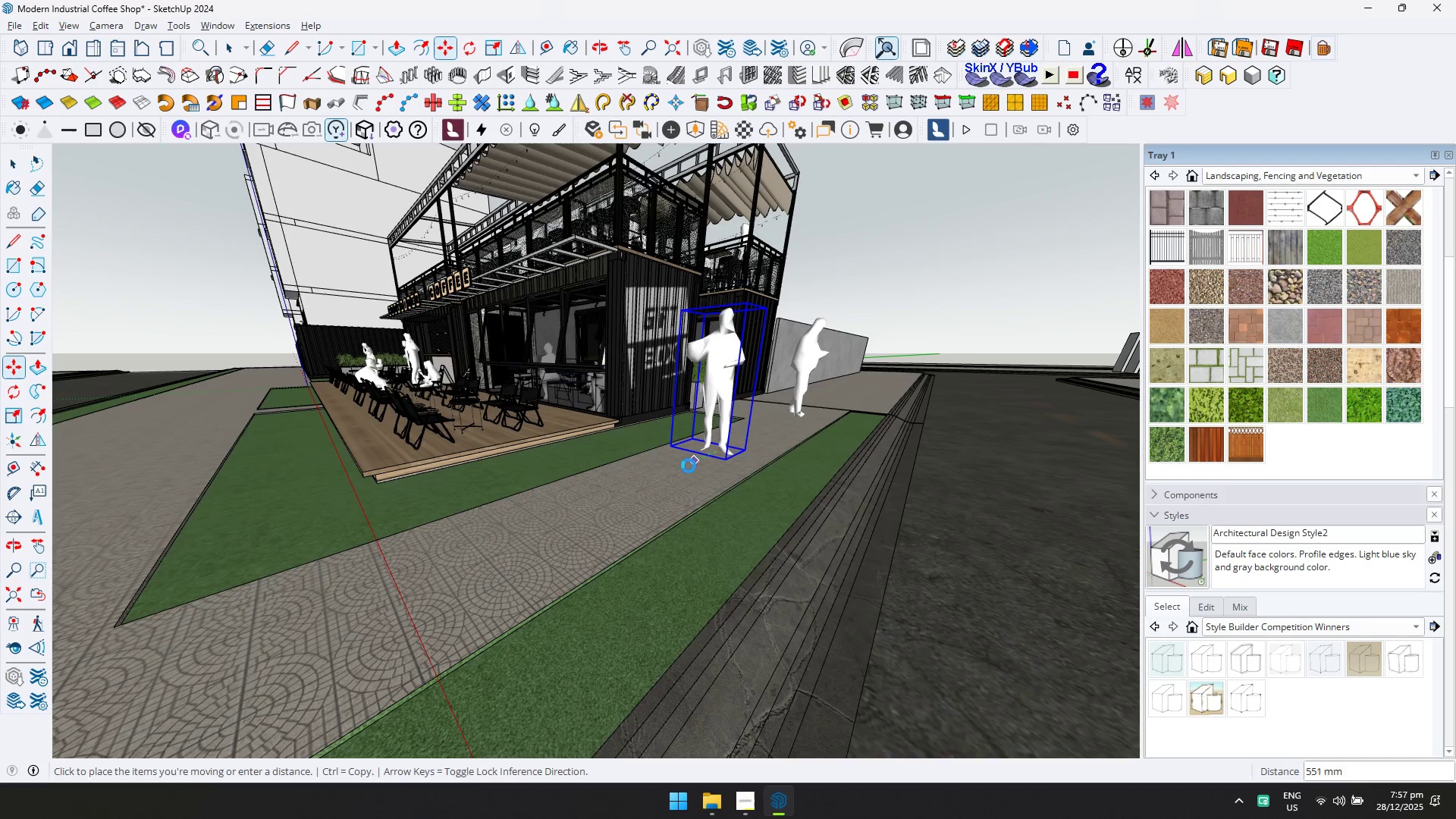 
hold_key(key=ShiftLeft, duration=0.47)
 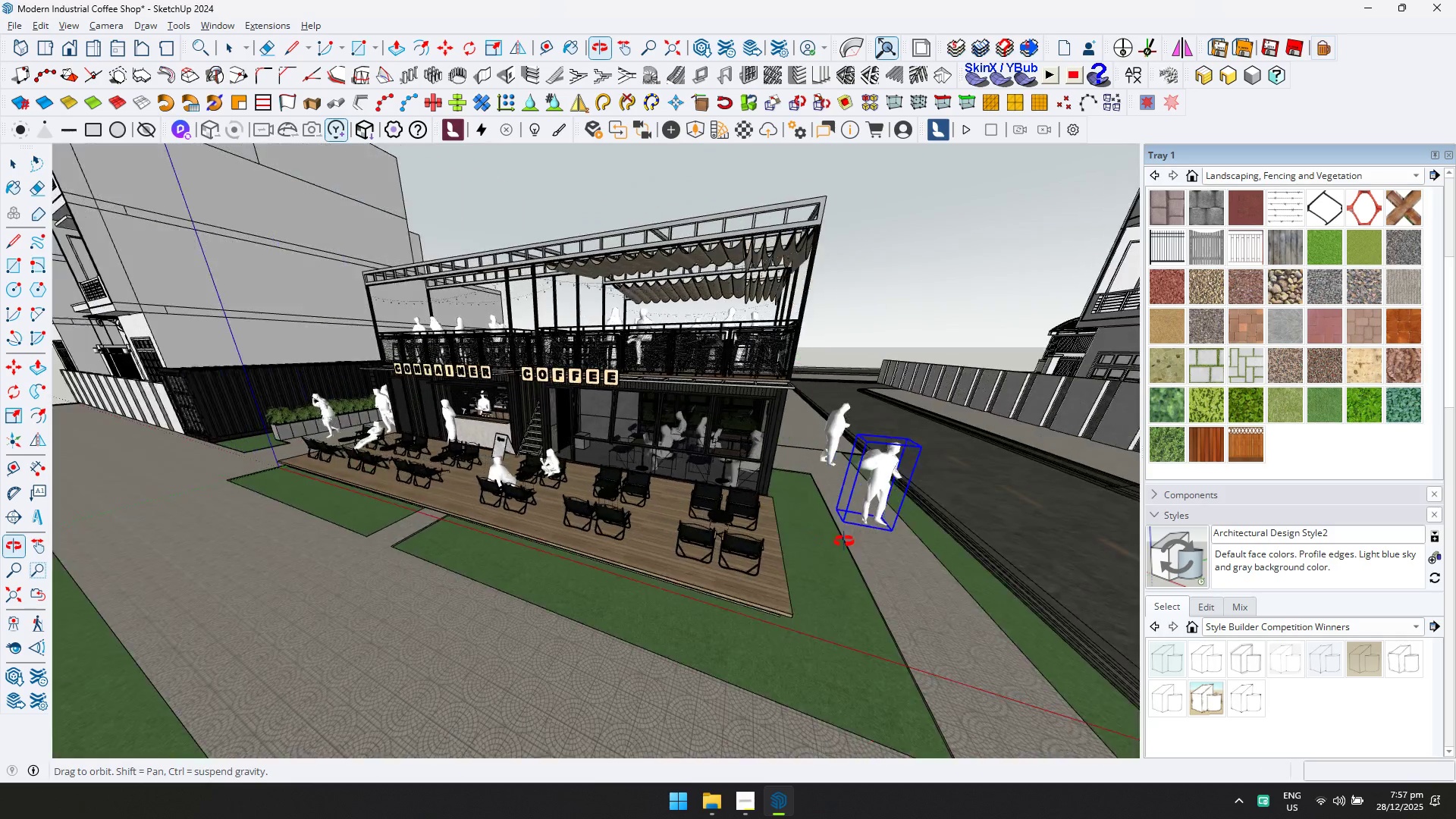 
scroll: coordinate [658, 459], scroll_direction: down, amount: 6.0
 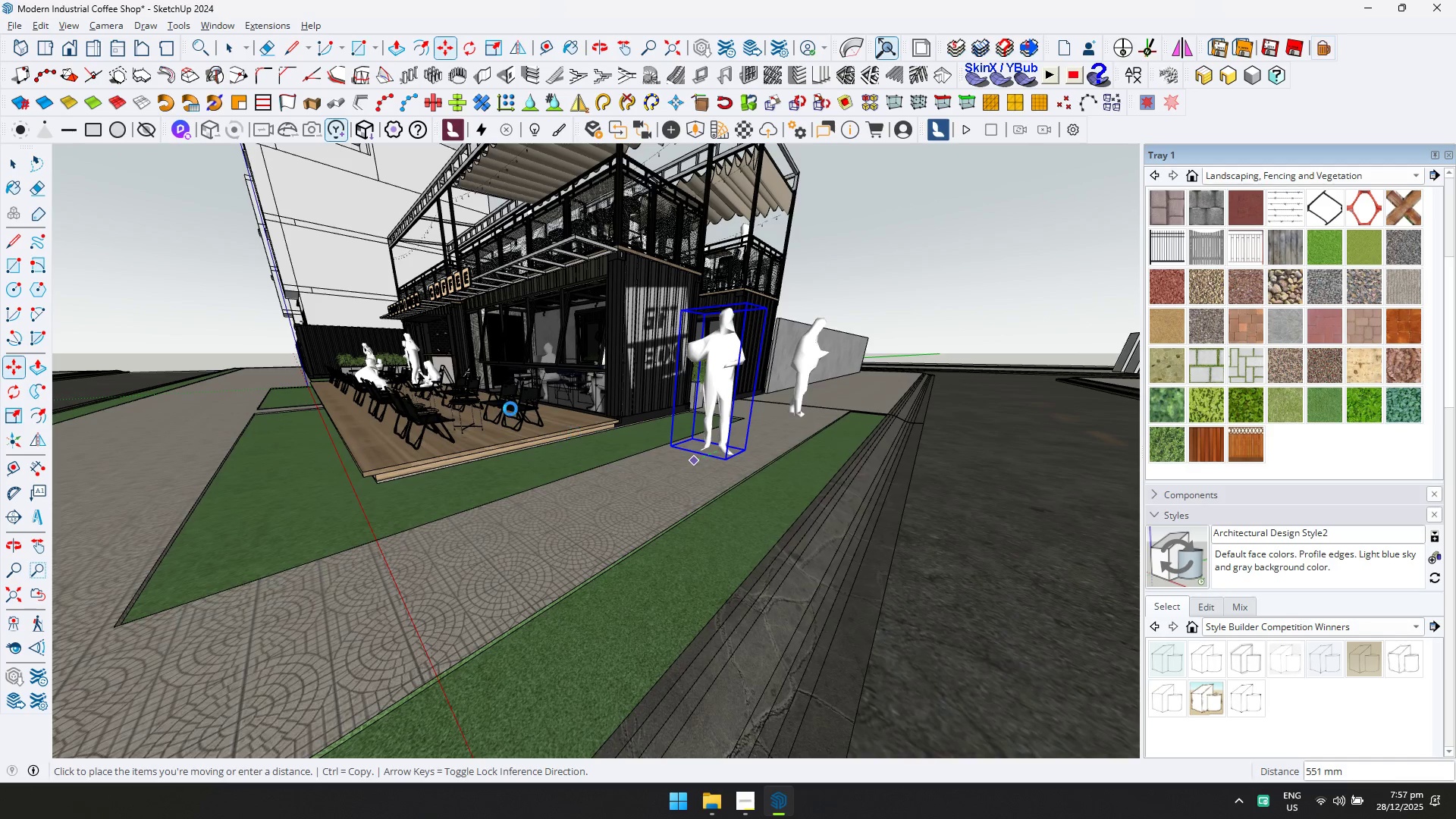 
key(Space)
 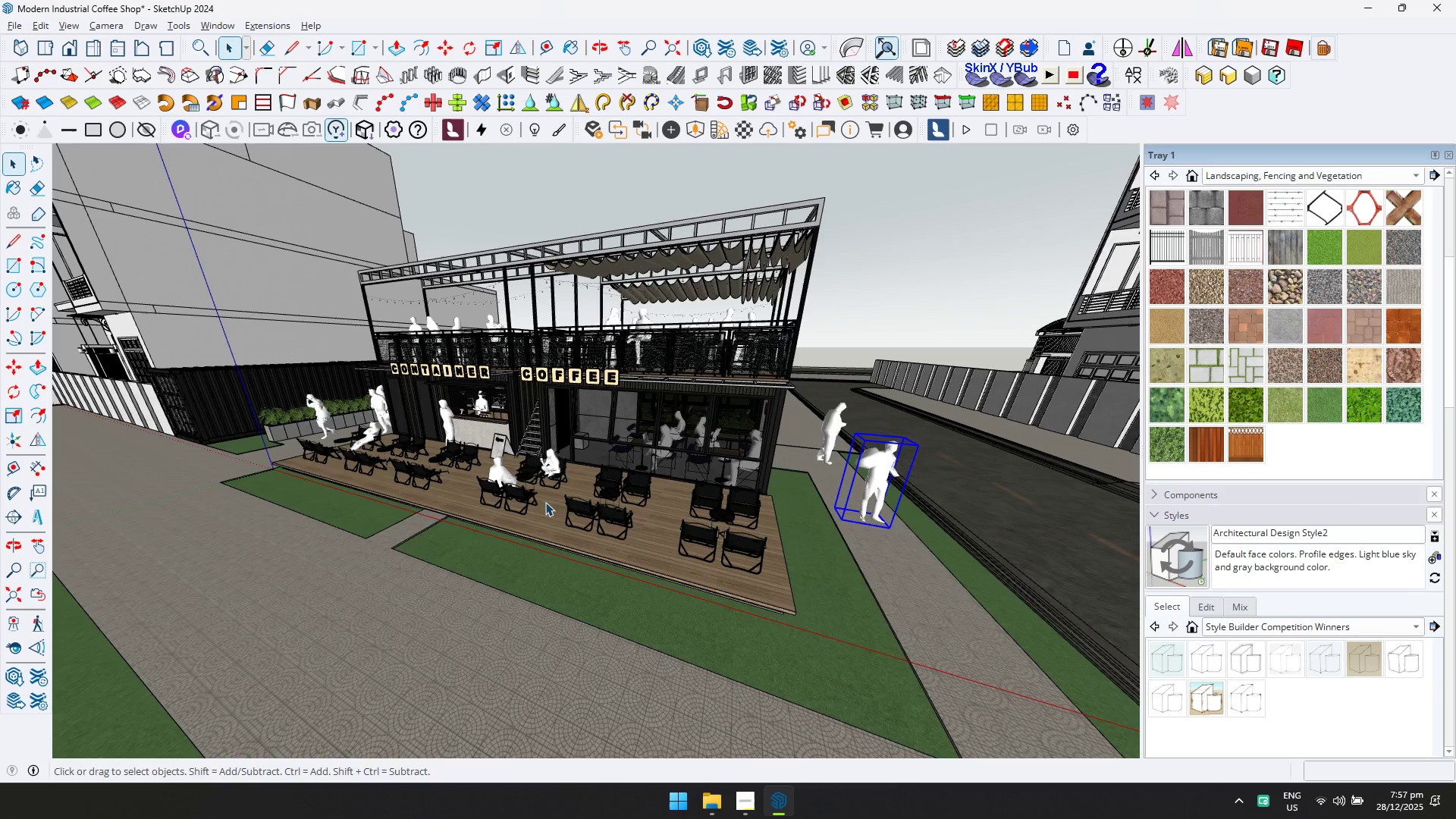 
key(Shift+ShiftLeft)
 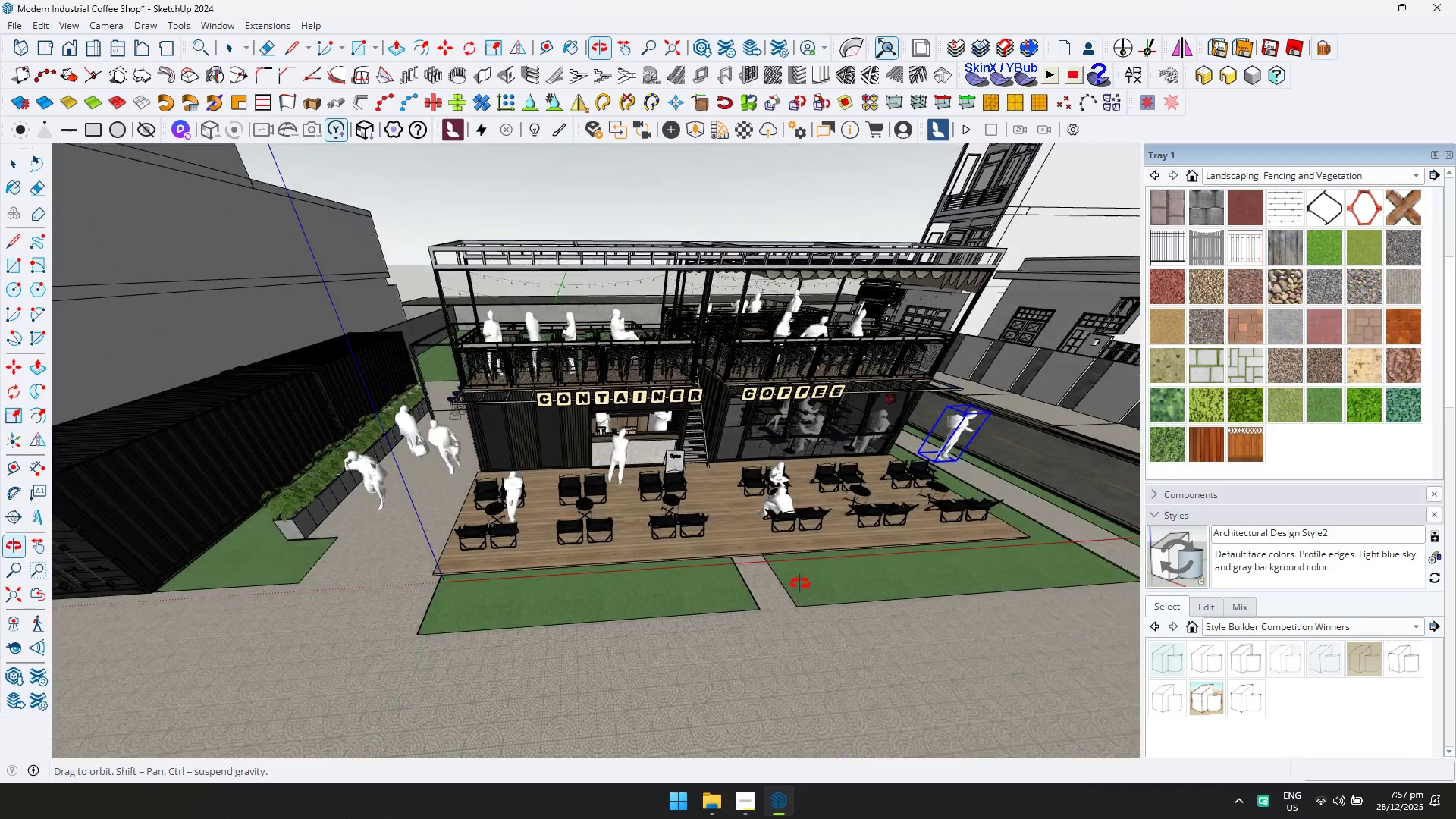 
hold_key(key=ShiftLeft, duration=0.34)
 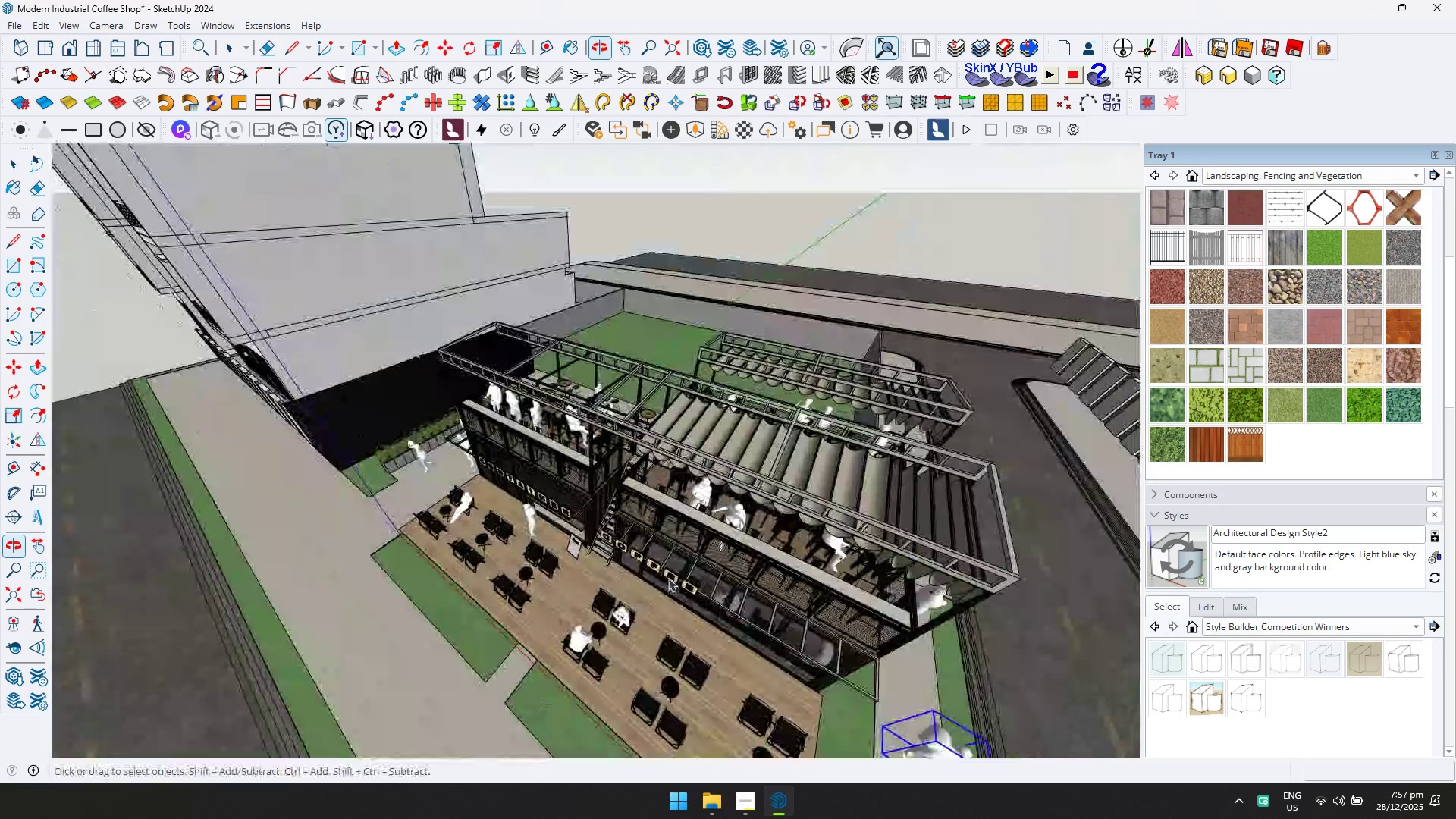 
key(Shift+ShiftLeft)
 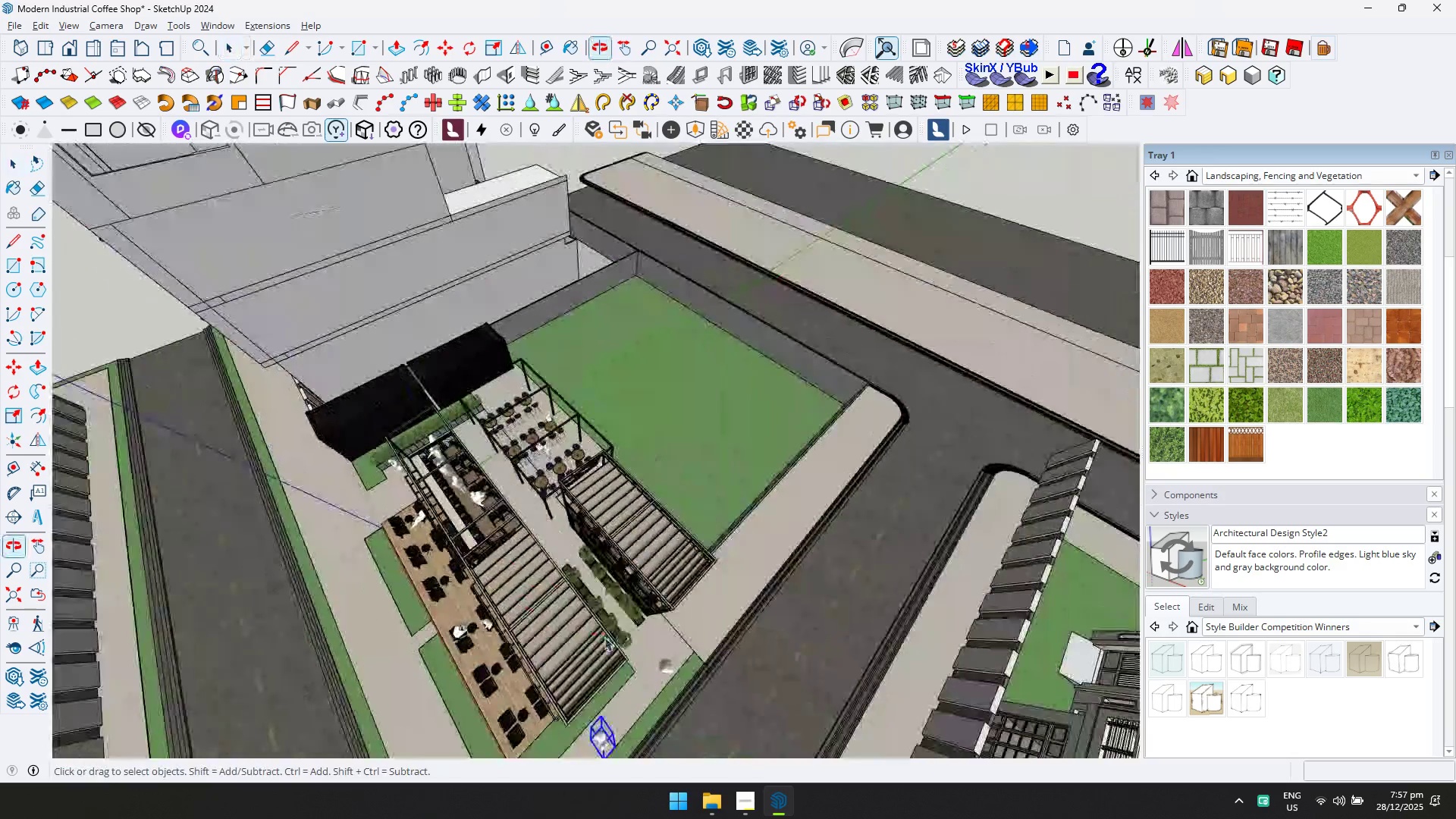 
scroll: coordinate [827, 425], scroll_direction: down, amount: 3.0
 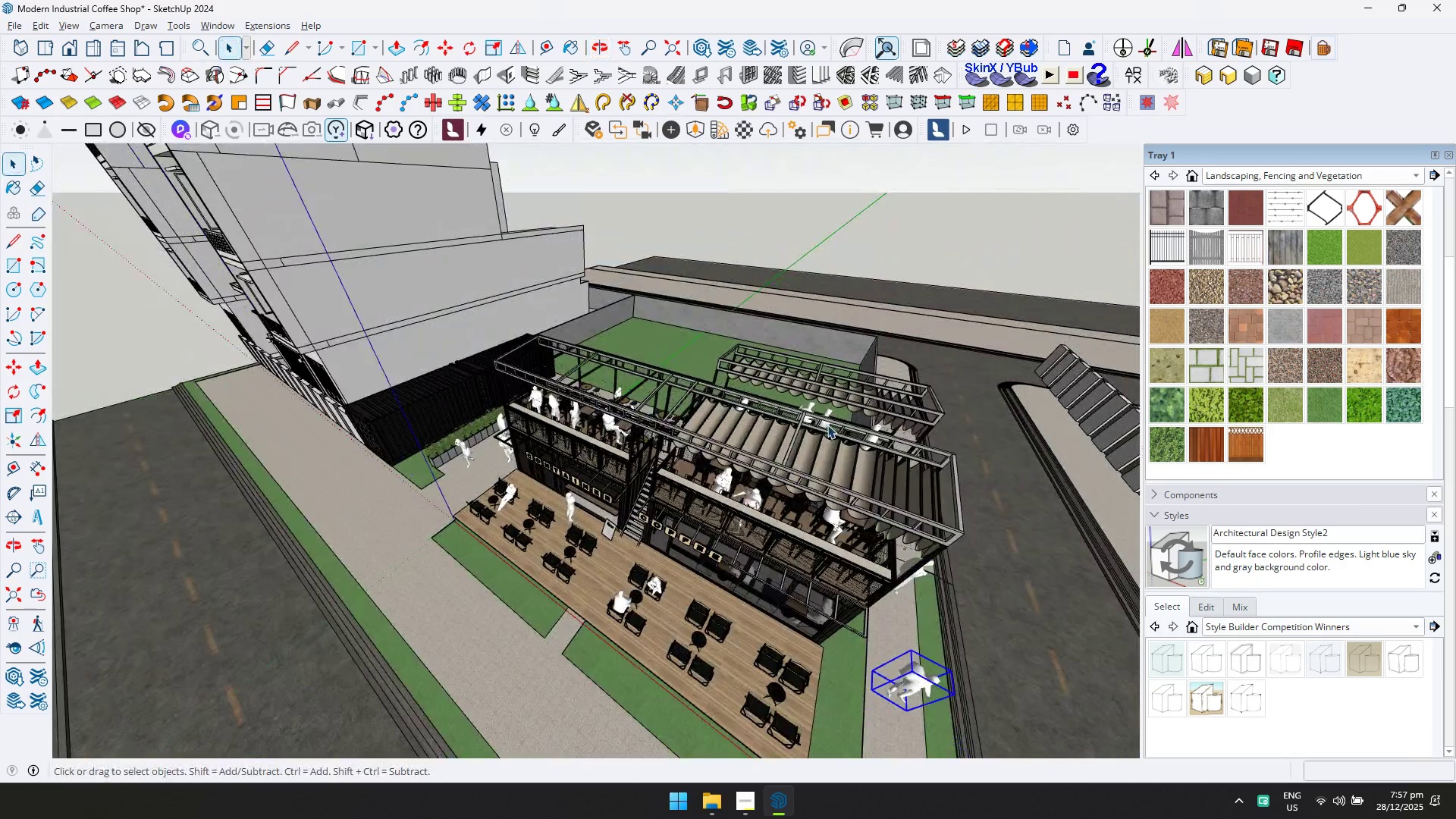 
scroll: coordinate [704, 366], scroll_direction: up, amount: 4.0
 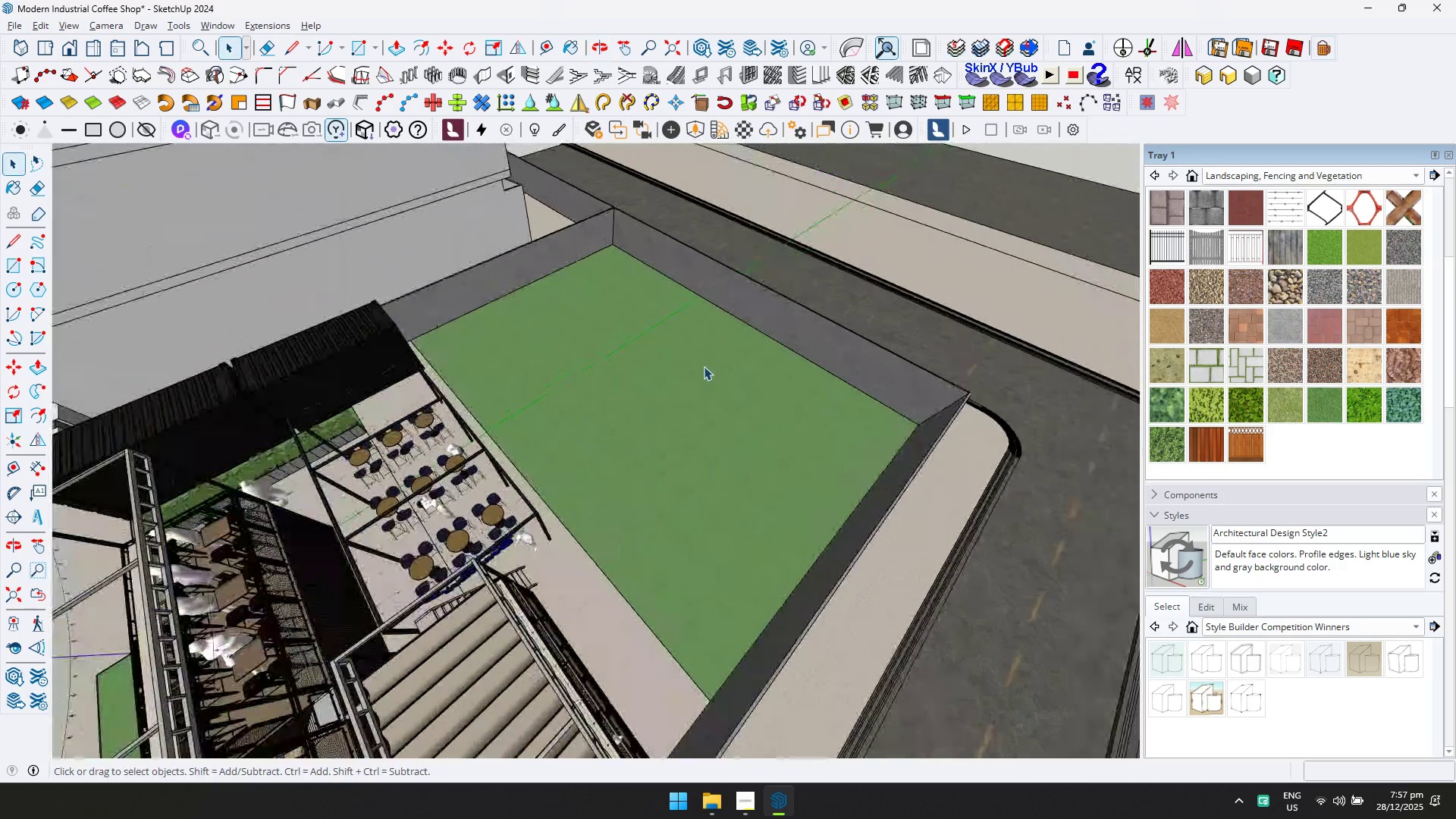 
key(Control+S)